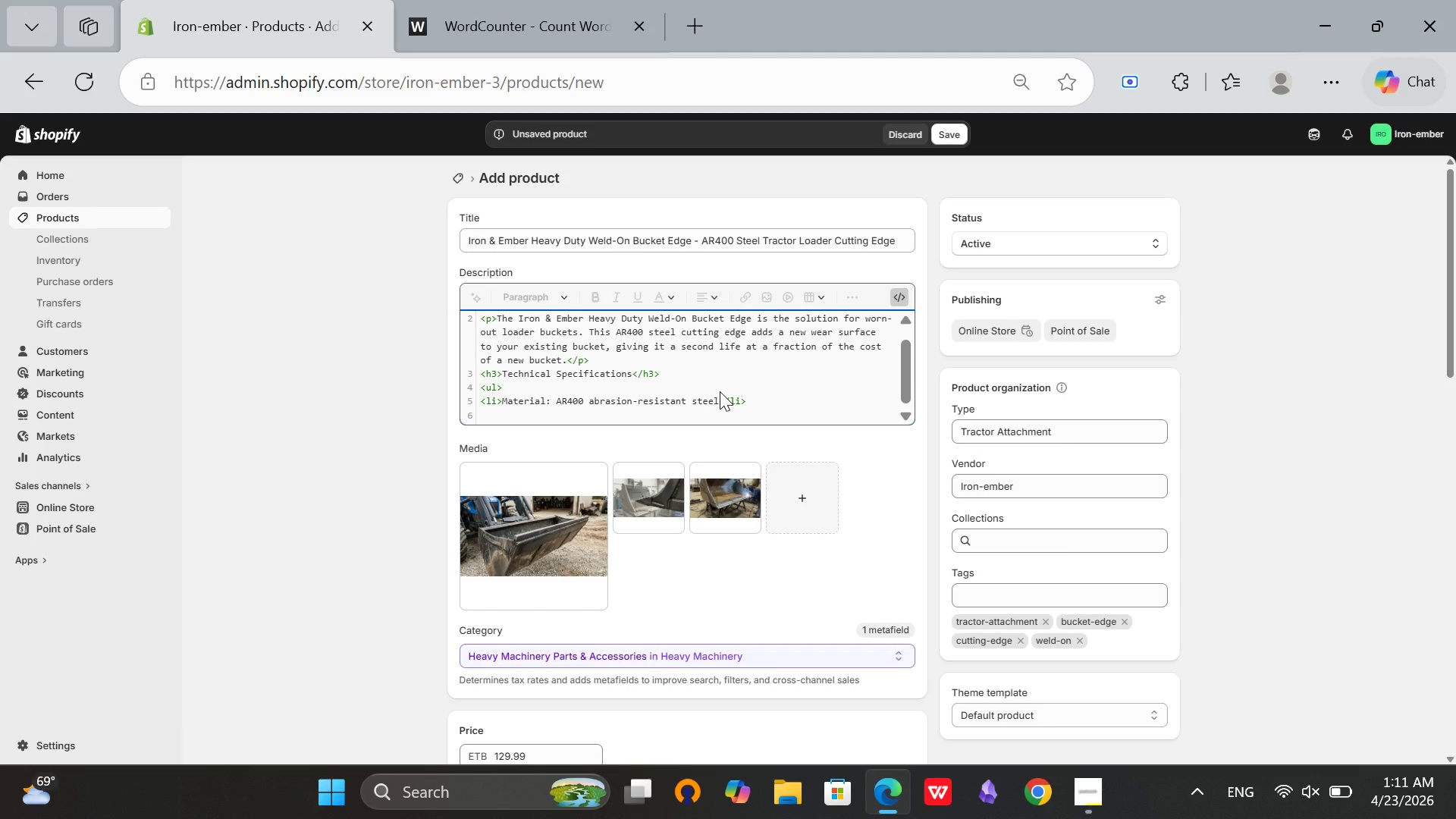 
type(<li>Thickness: 1/2 inch</li>)
 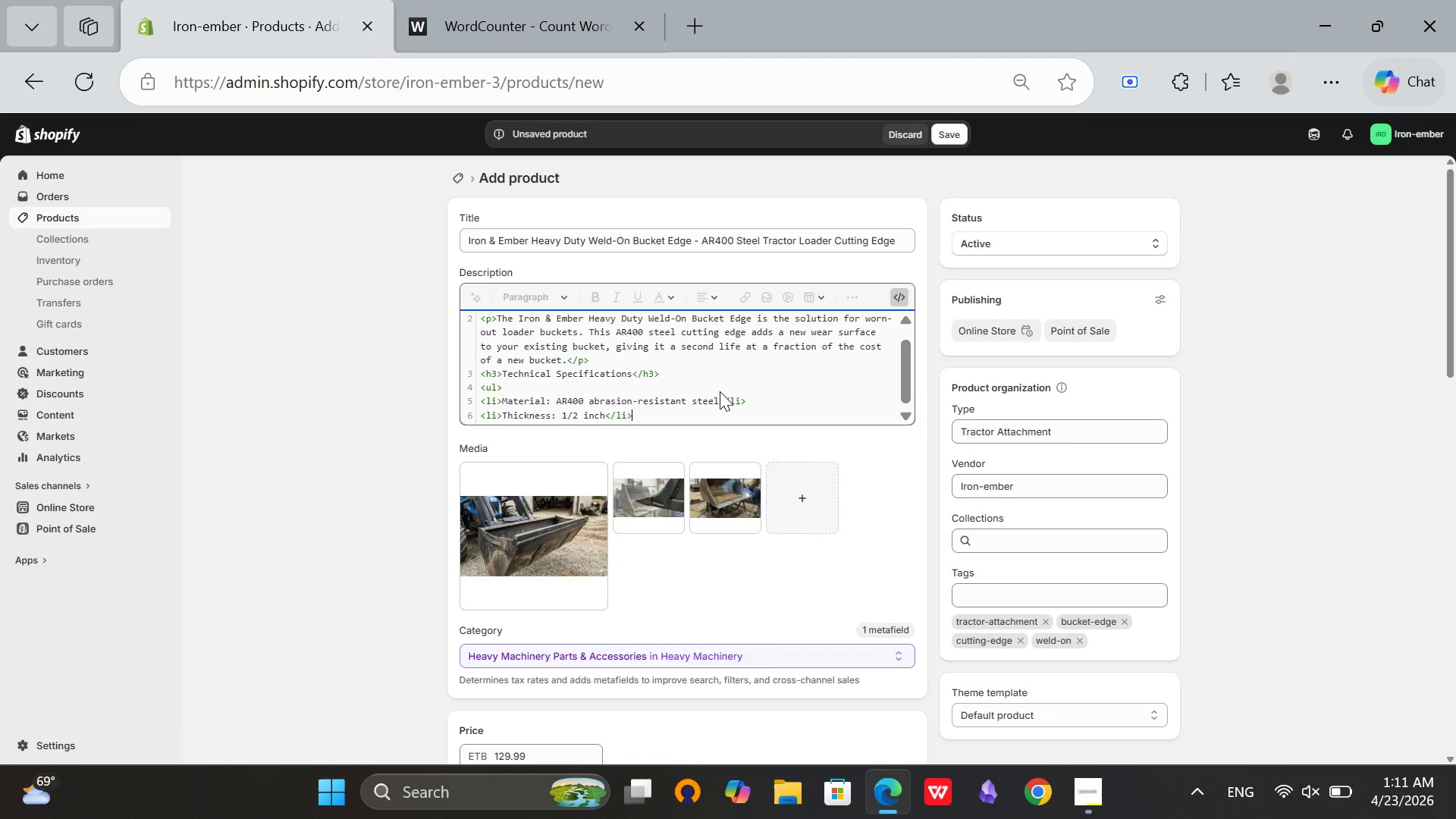 
key(Enter)
 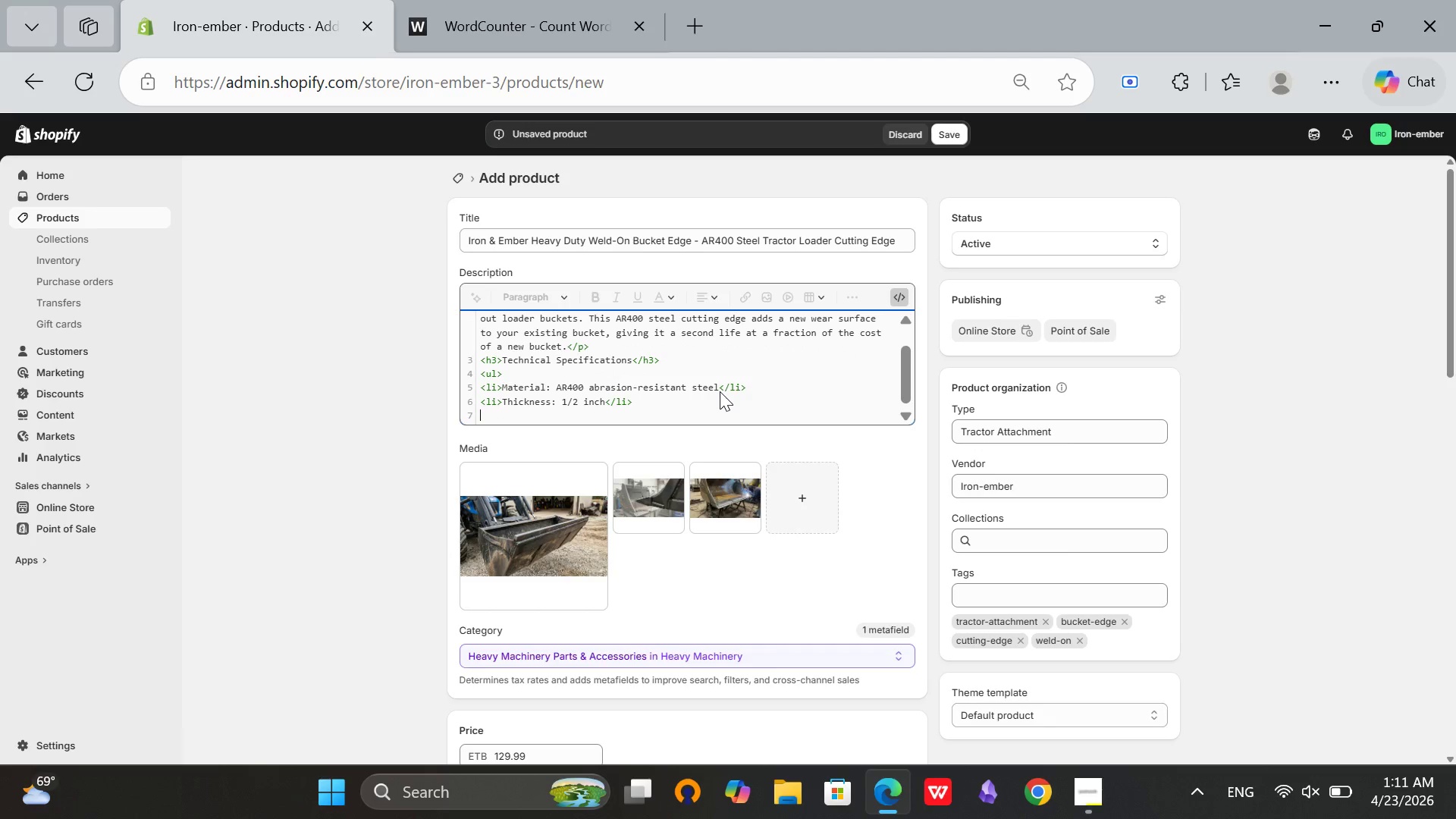 
type(<li>Width: 4 inches</li?)
key(Backspace)
type(>)
 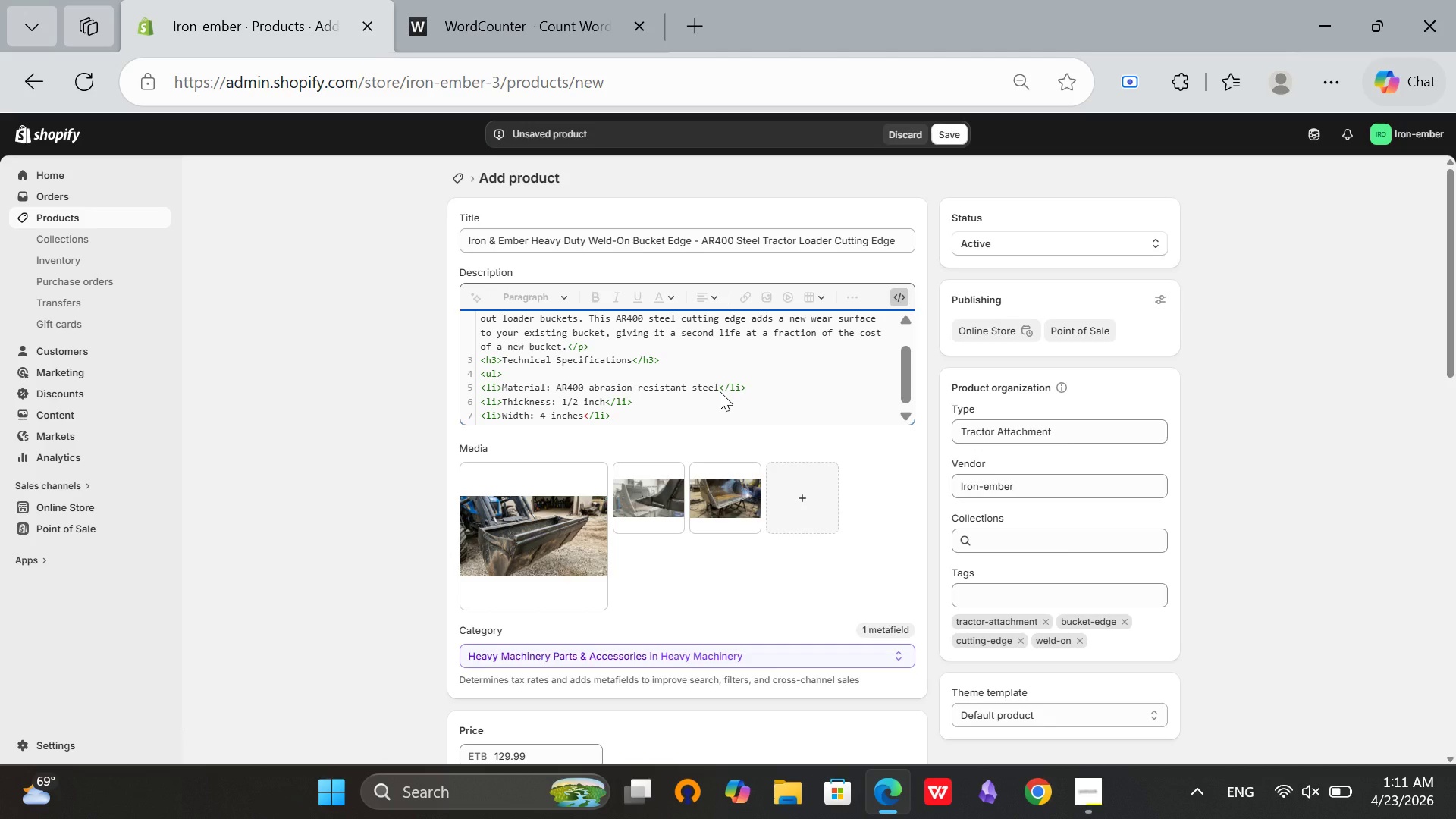 
key(Enter)
 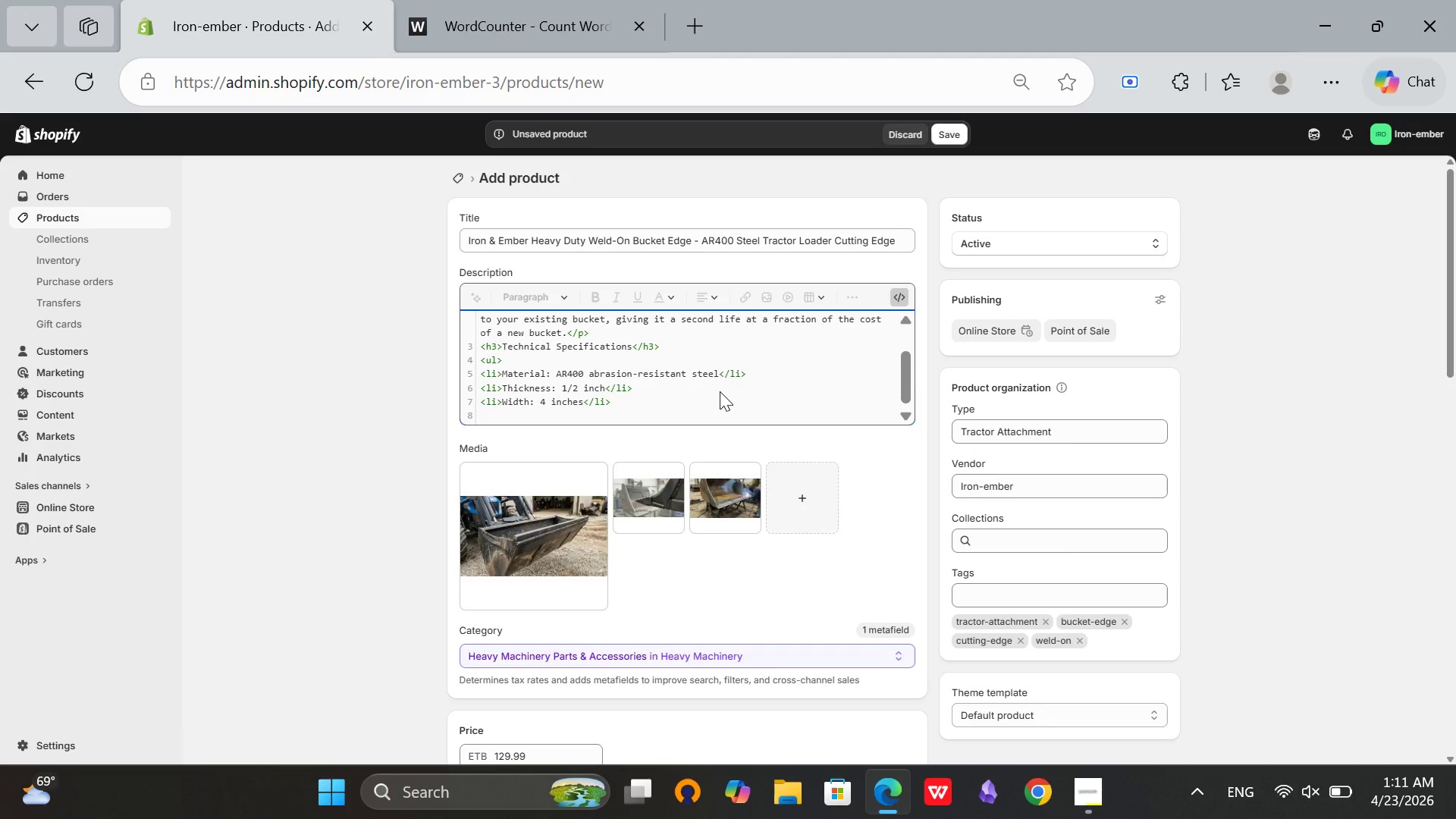 
type(<li>Length: Available)
 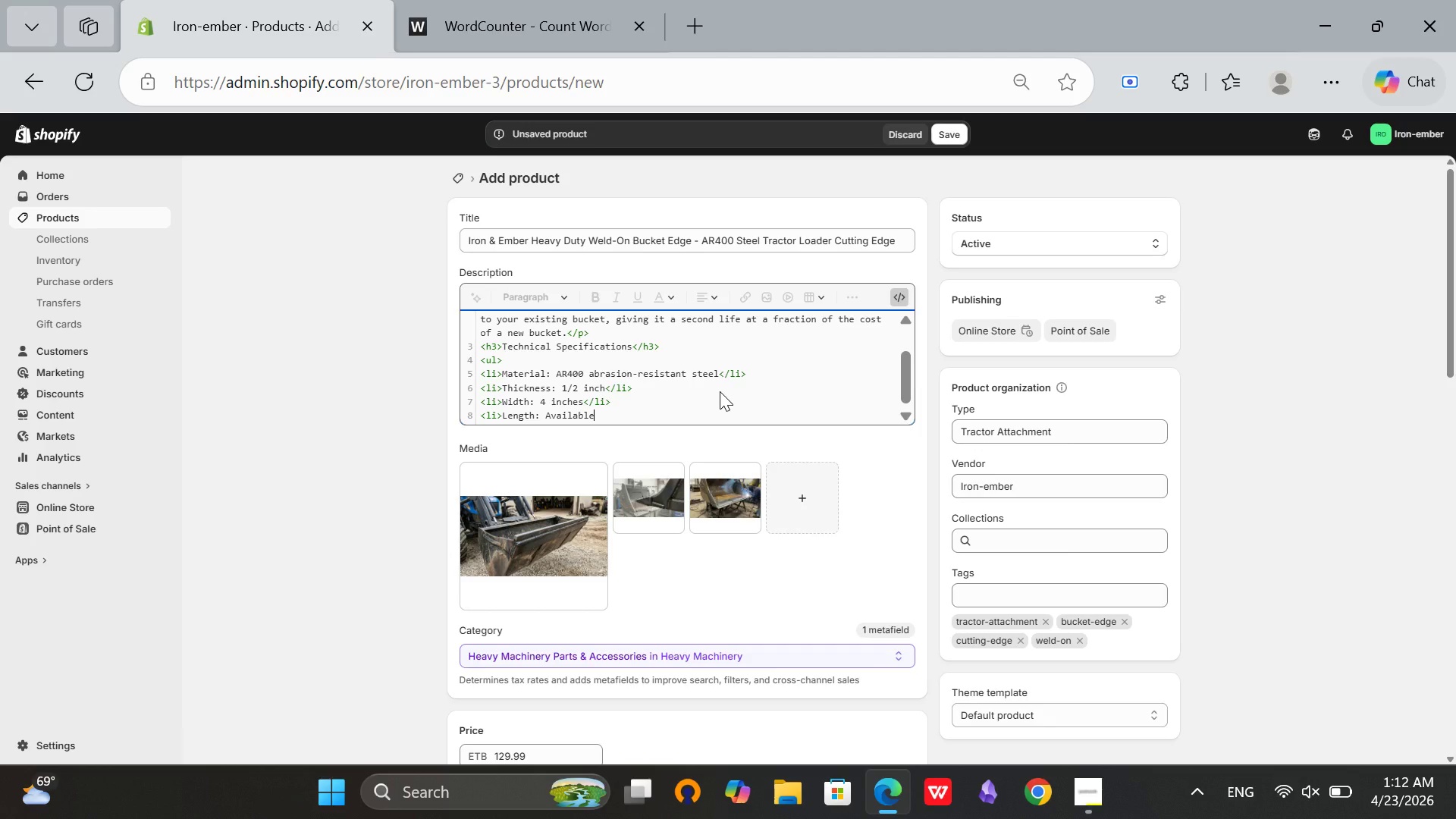 
type( in 48", 60",)
 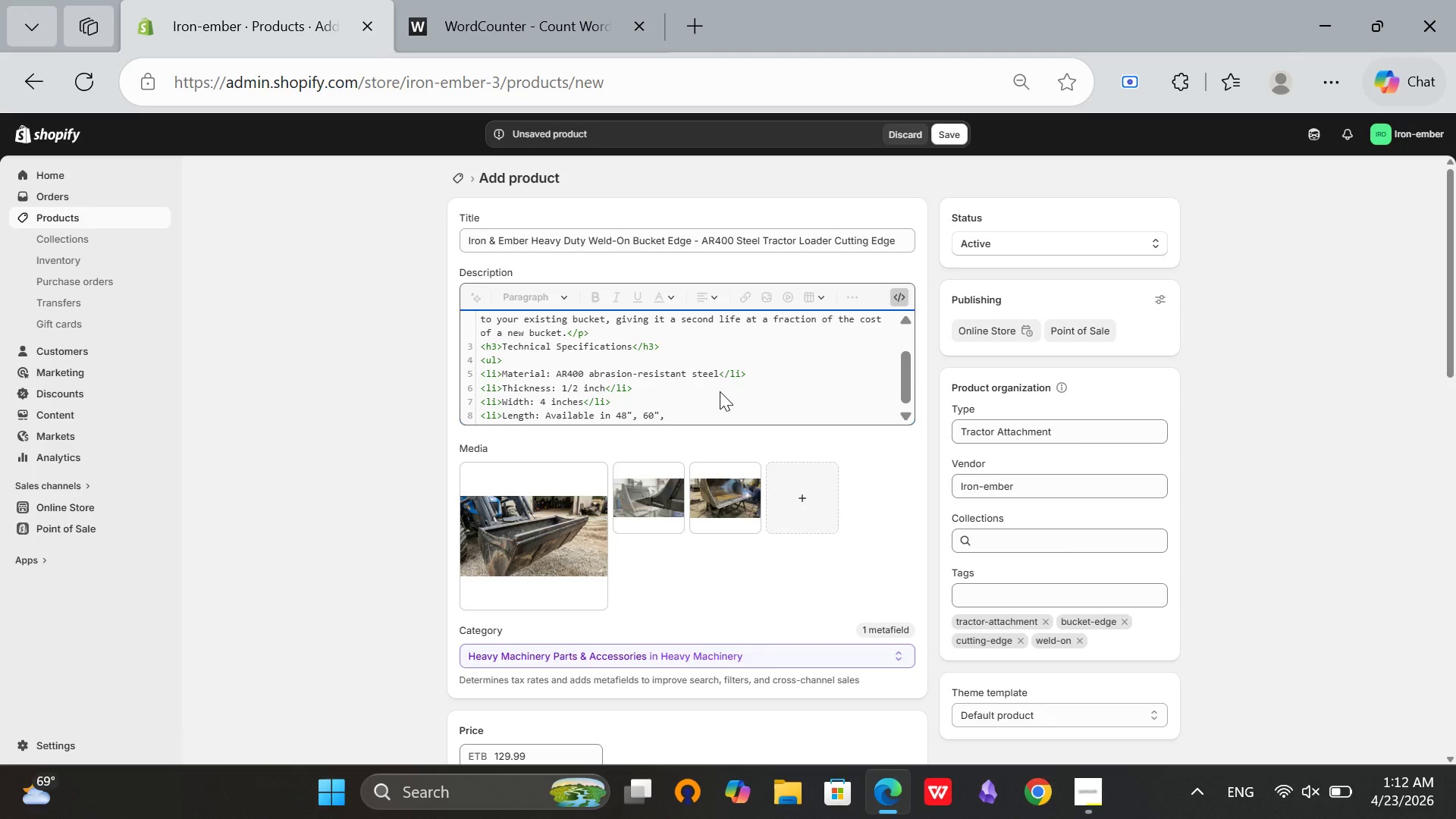 
type( 72", and 84")
 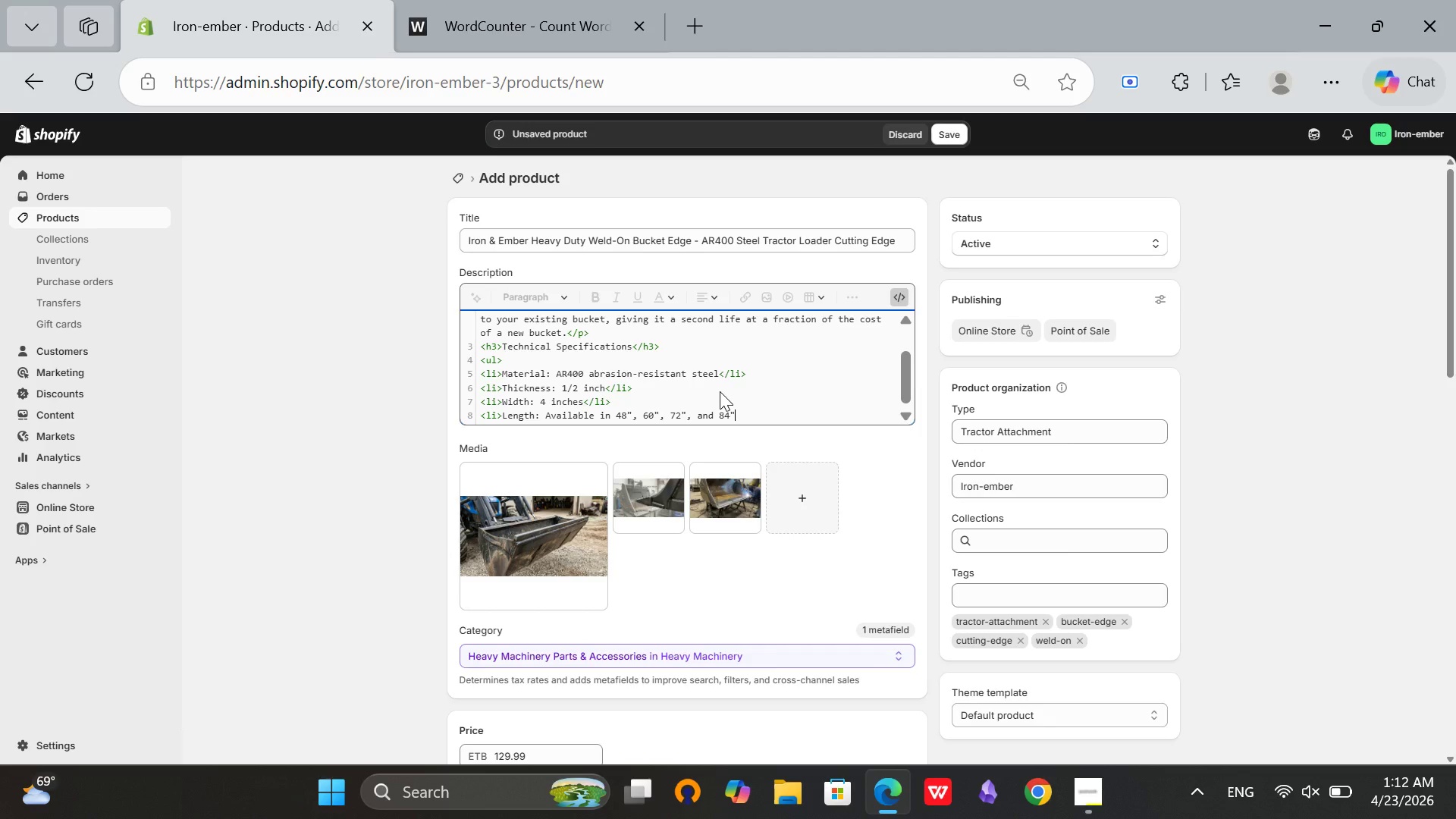 
type( <li>)
key(Backspace)
type(<)
 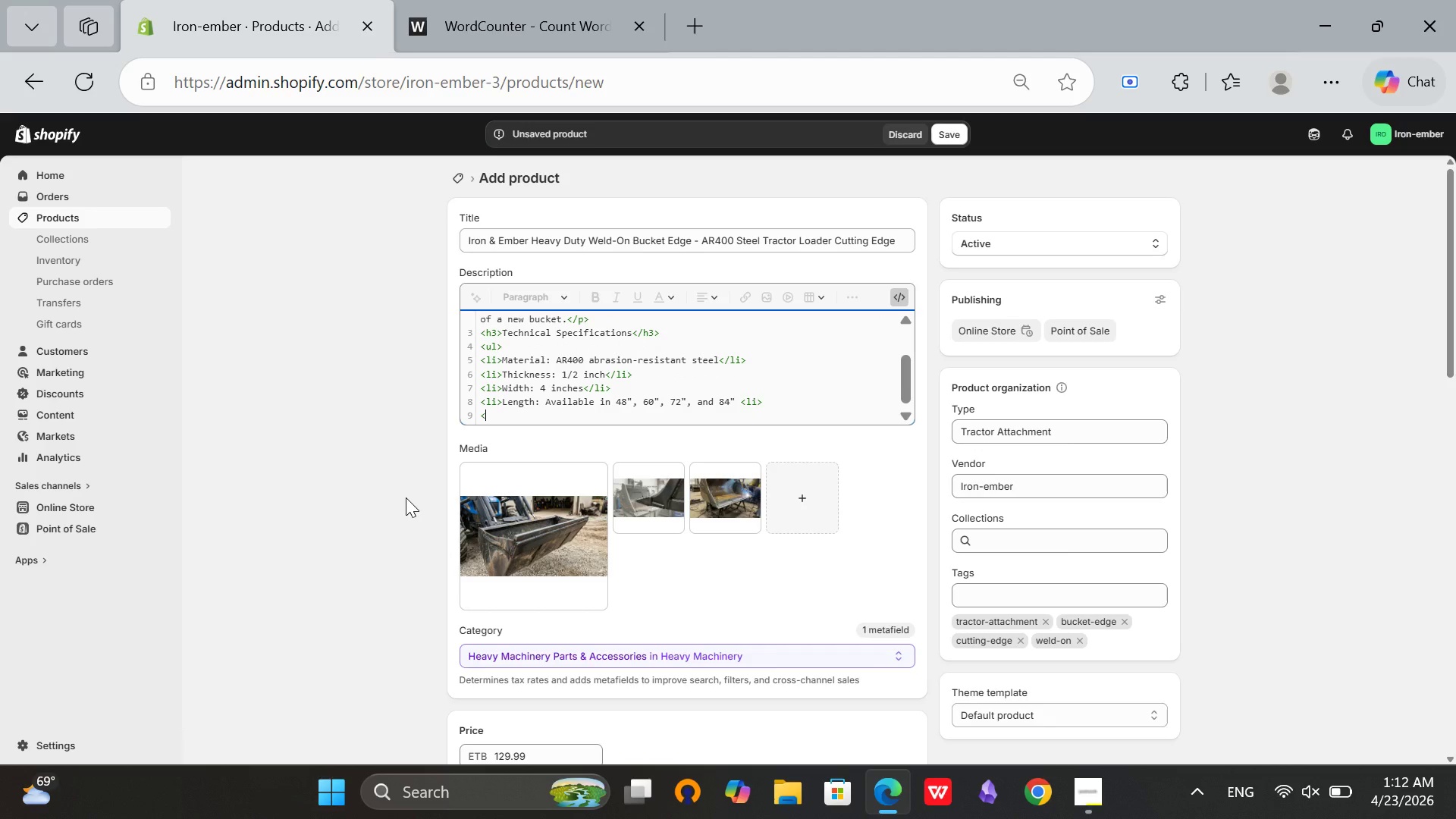 
 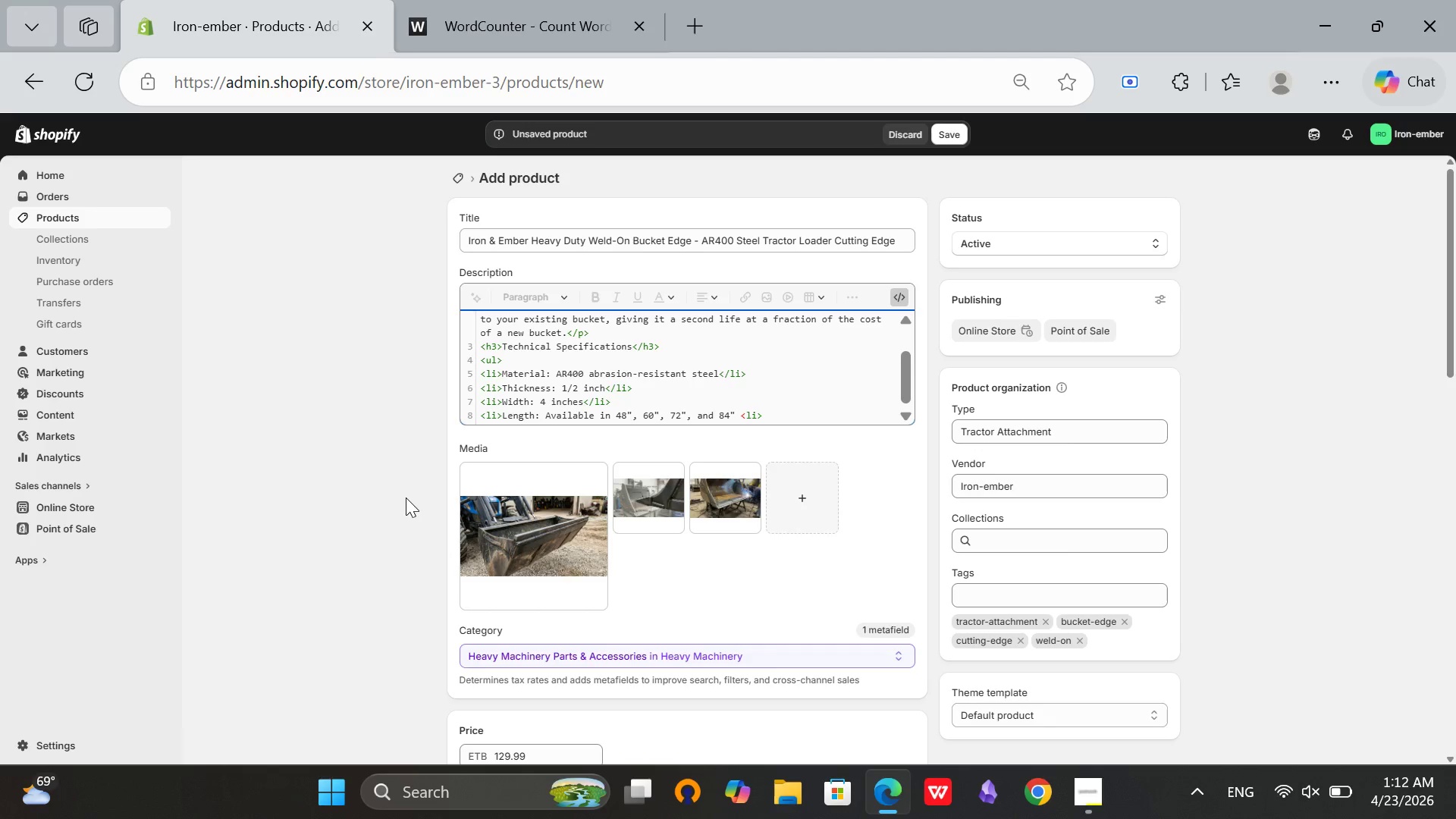 
hold_key(key=Enter, duration=0.33)
 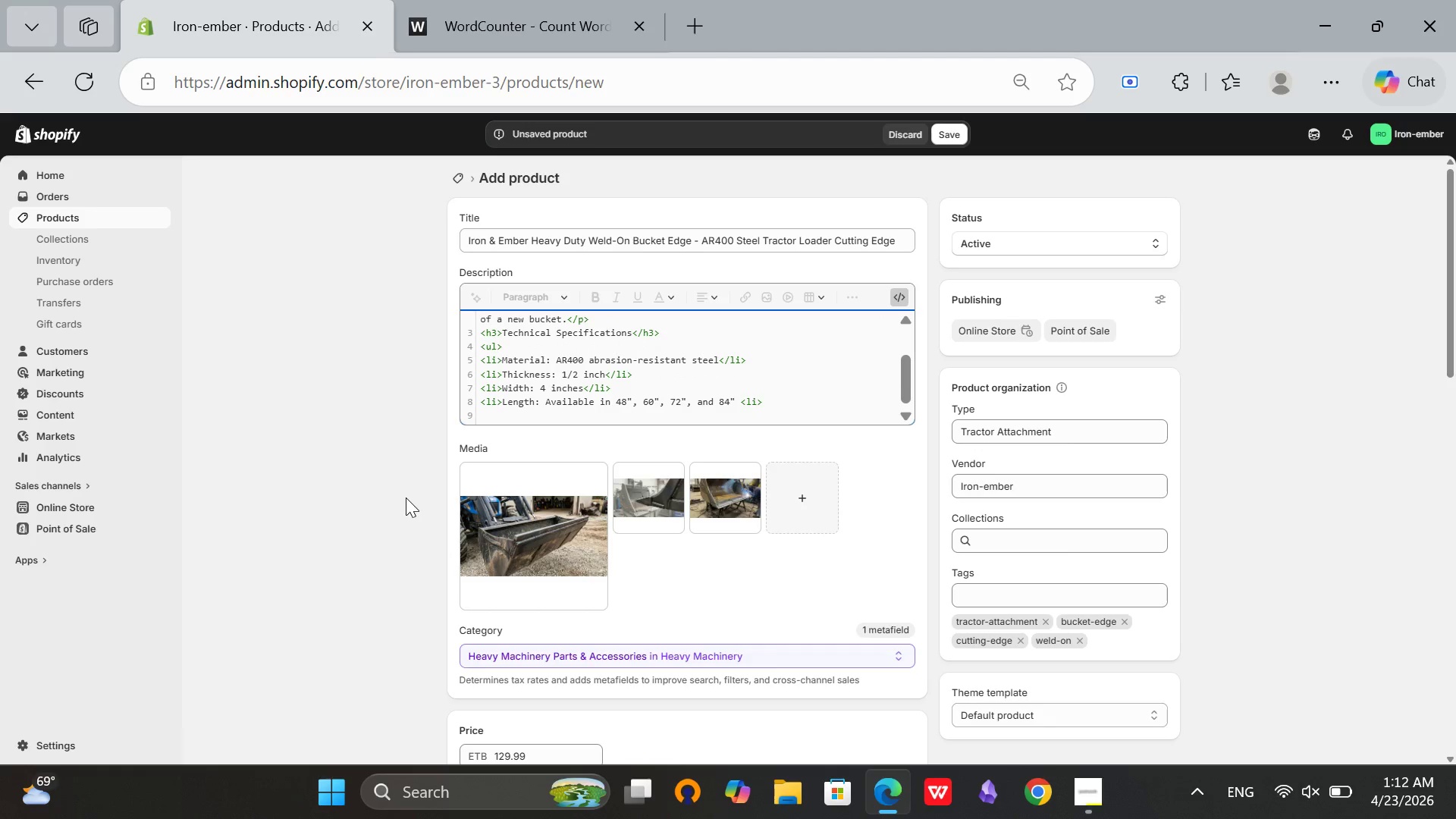 
type(li>)
 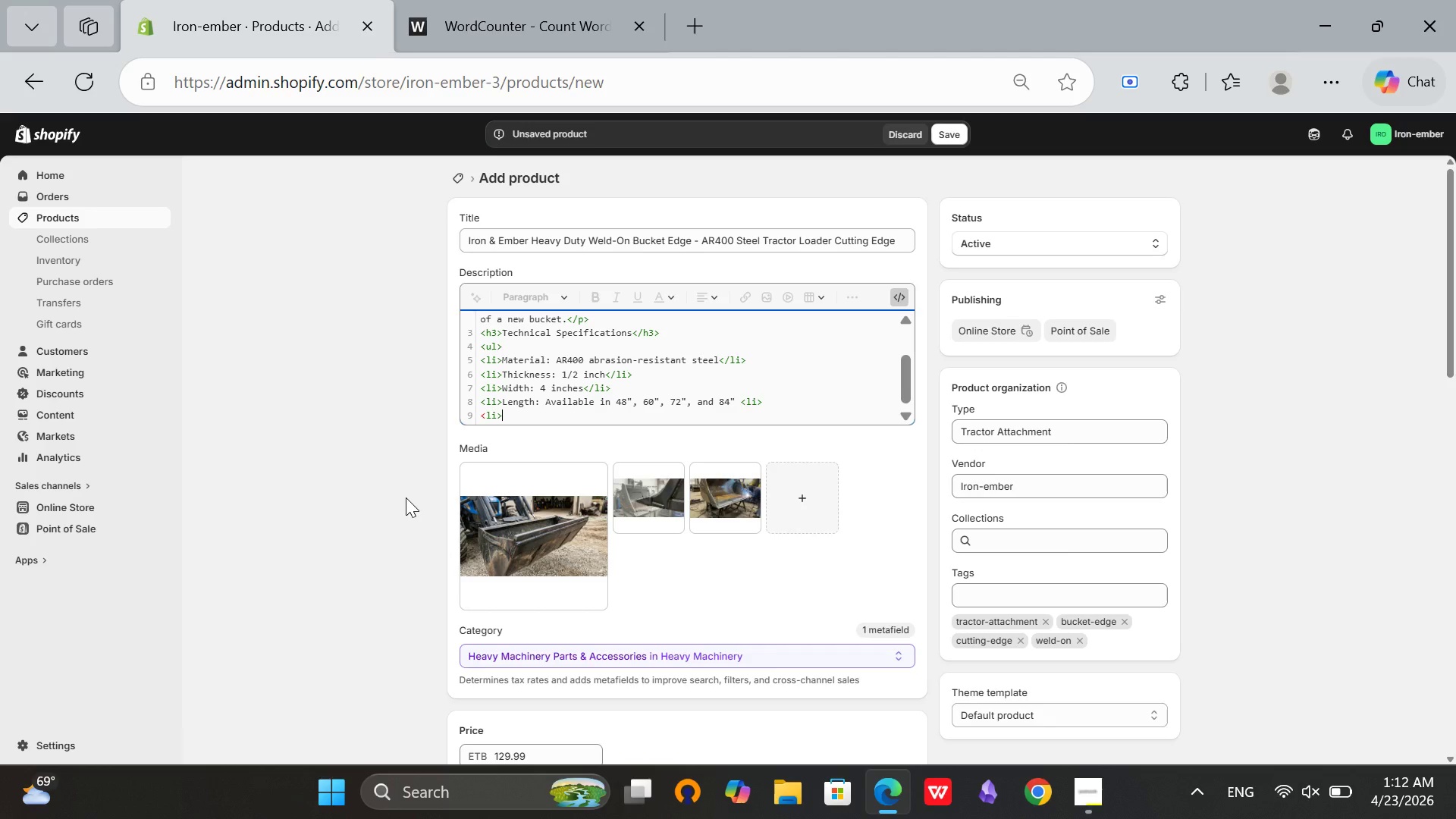 
type(Welding Process: Low hydrogen rod an)
key(Backspace)
key(Backspace)
 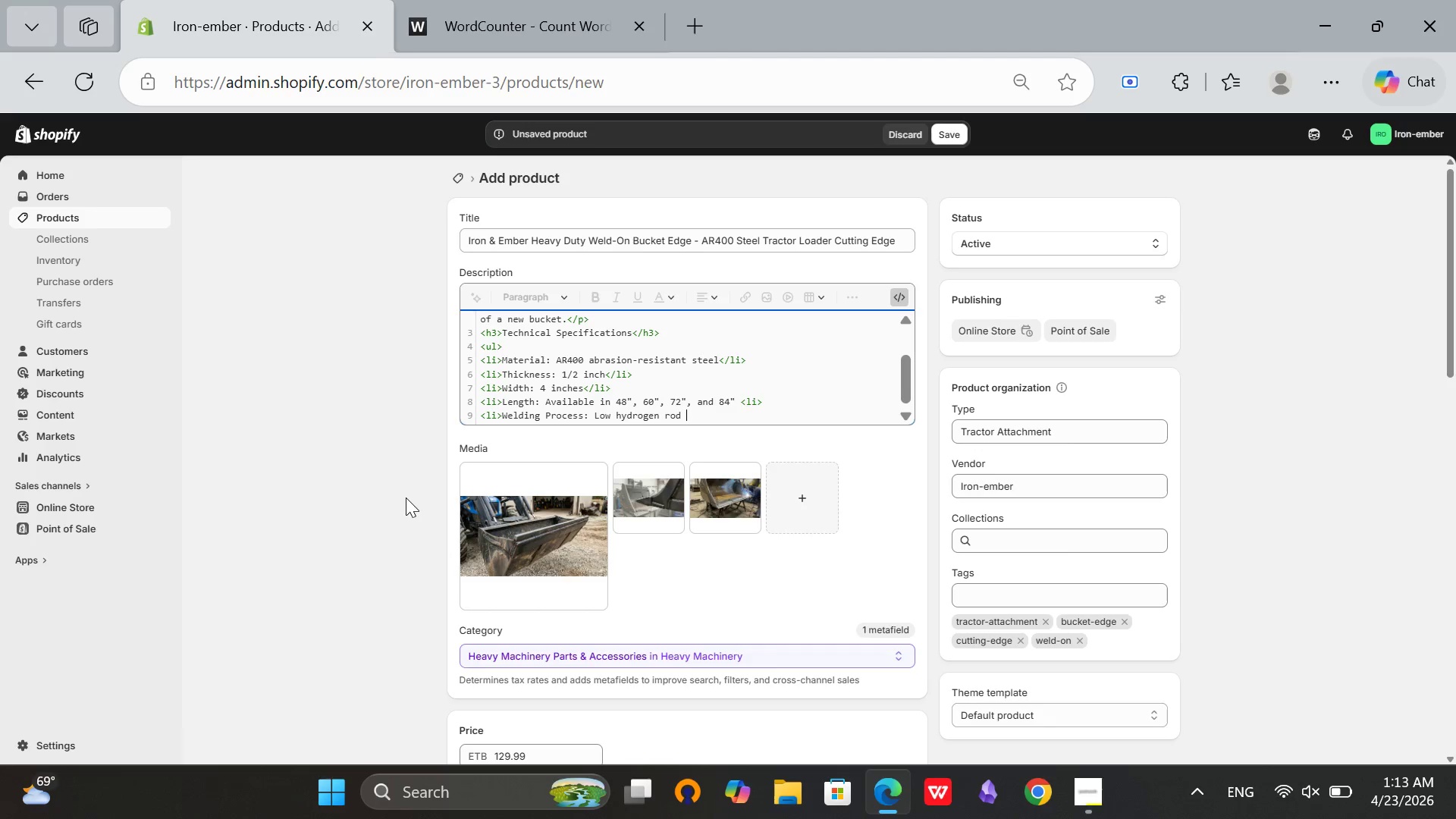 
wait(12.22)
 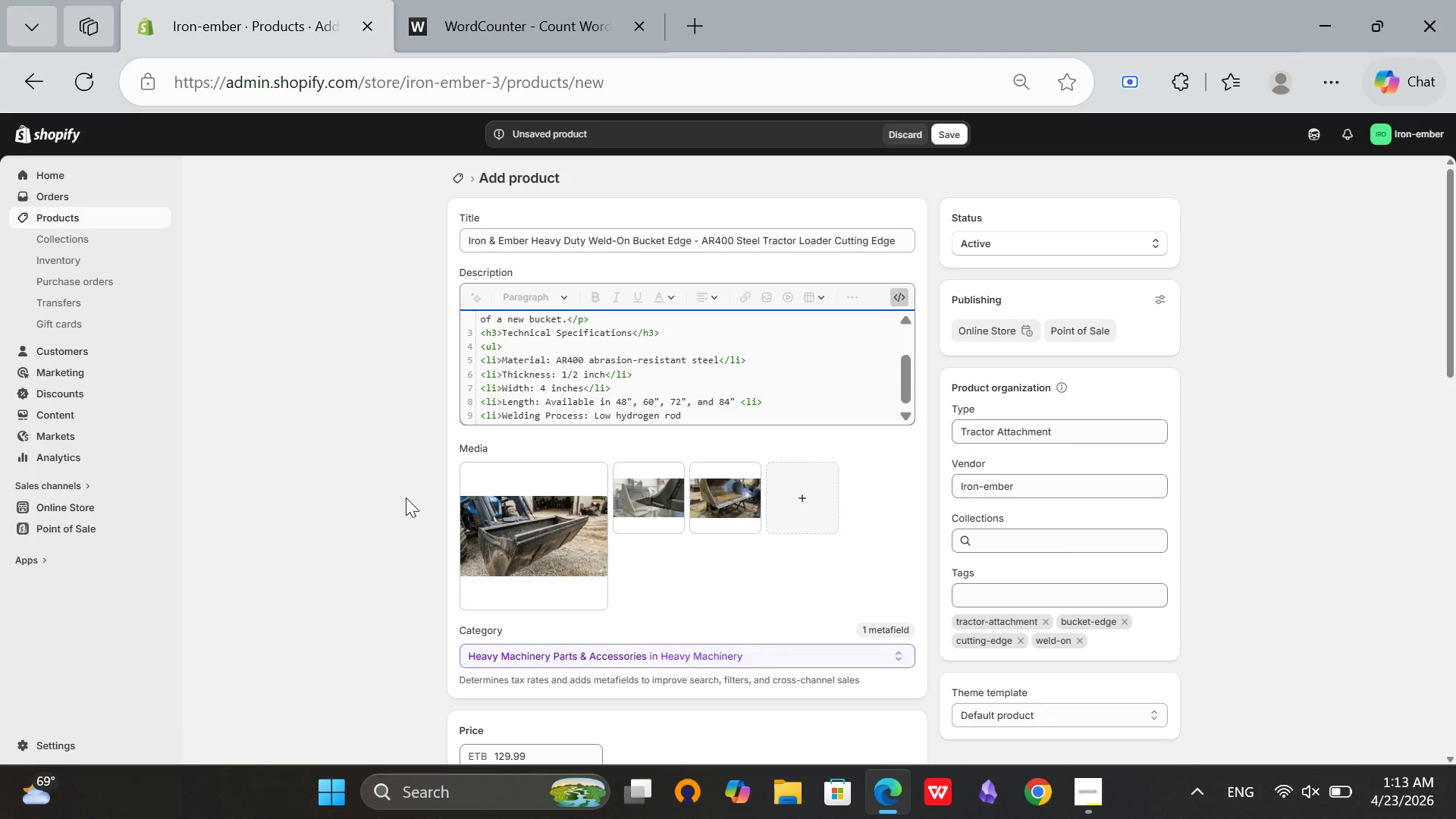 
type((7018)
 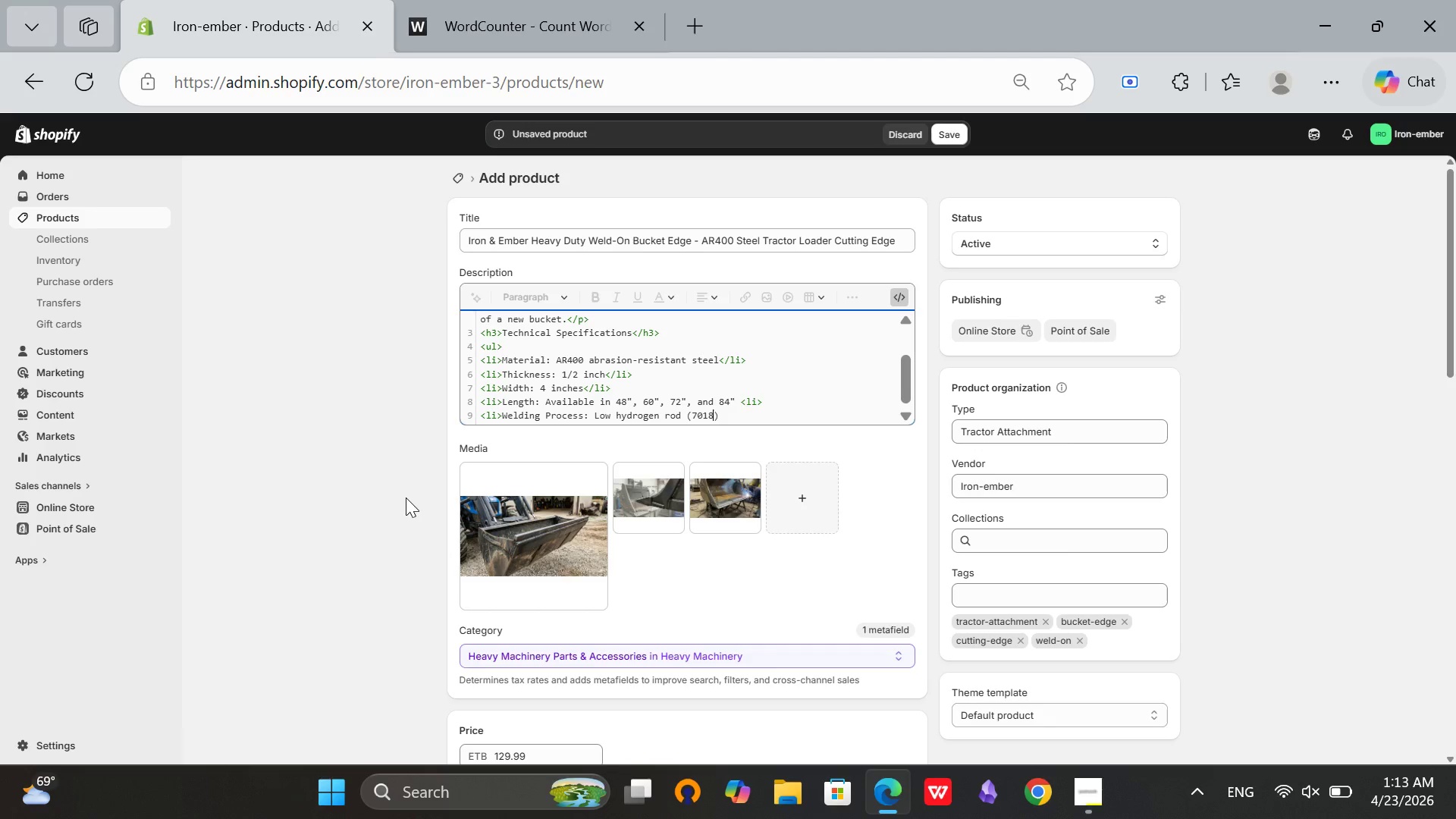 
key(ArrowRight)
 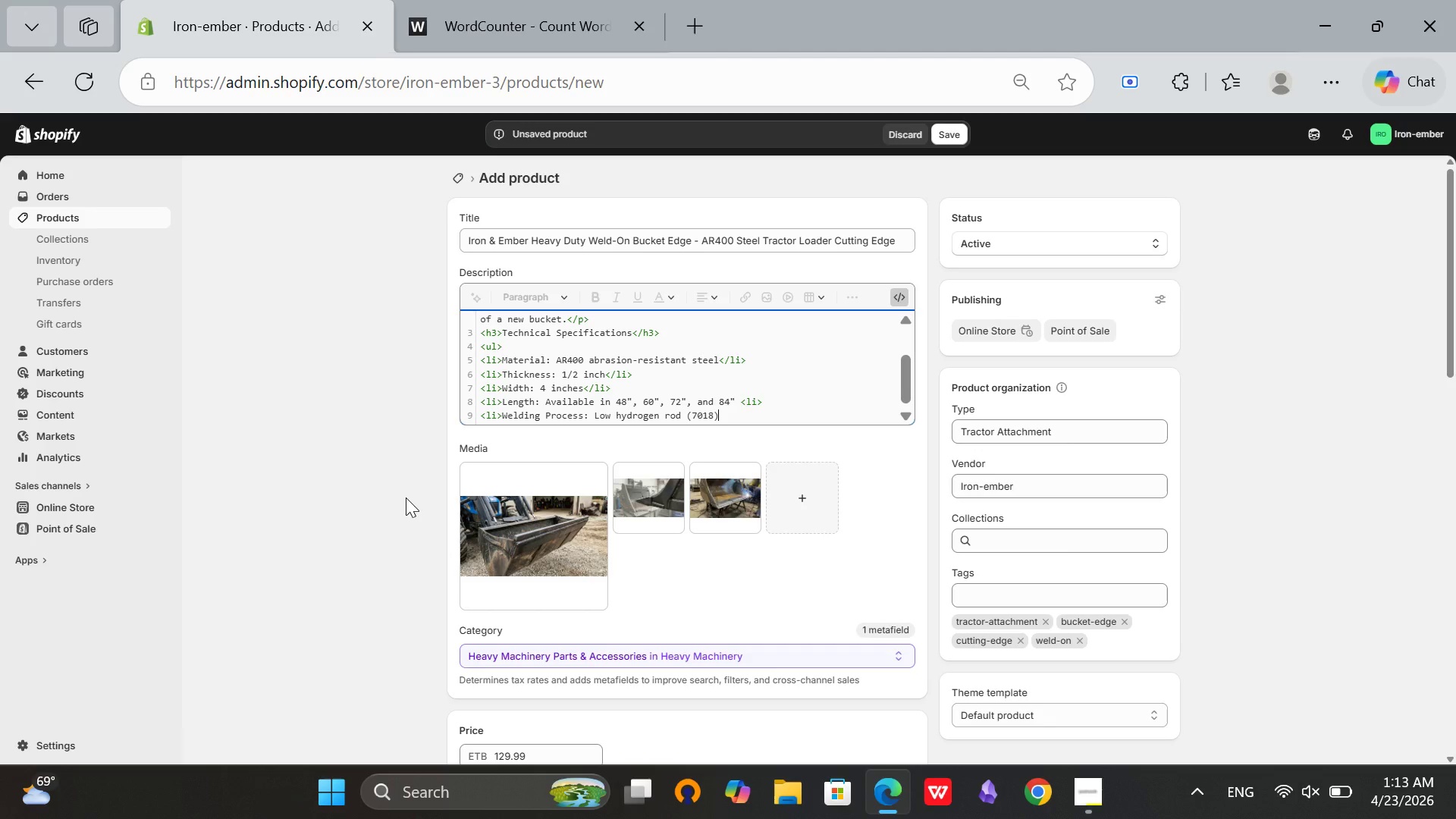 
type( recommended</li>)
 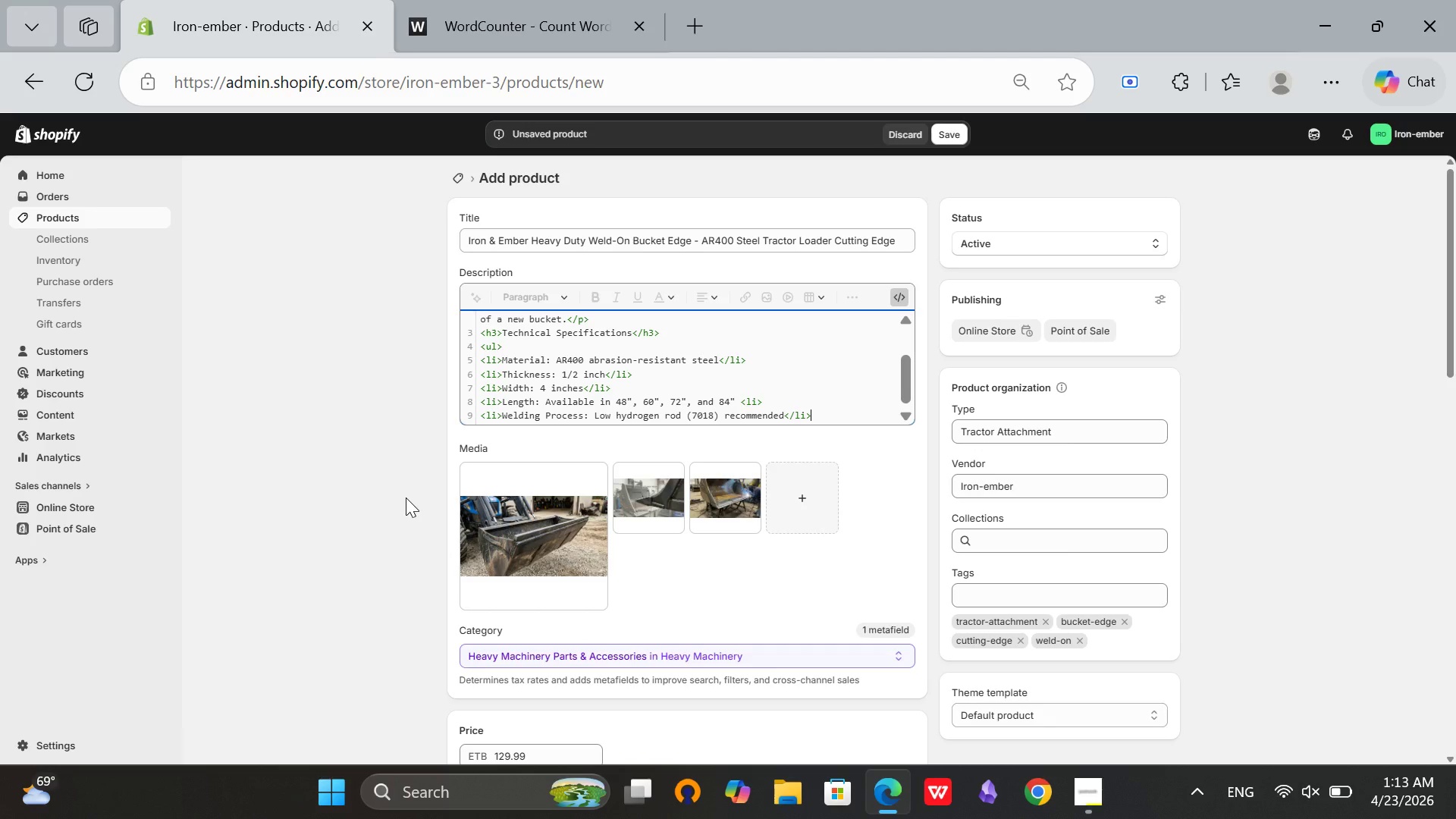 
key(Enter)
 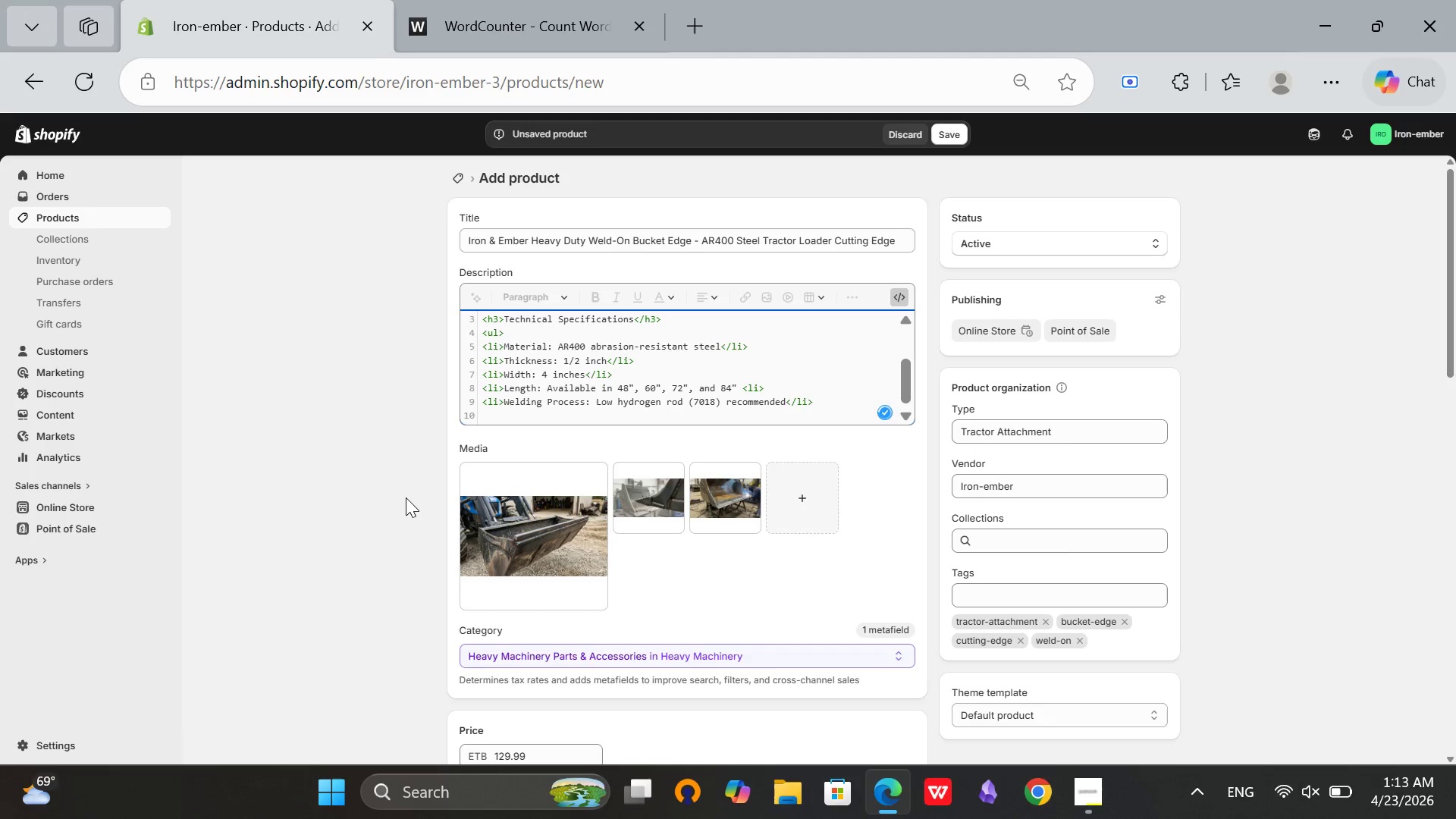 
type(<li)
 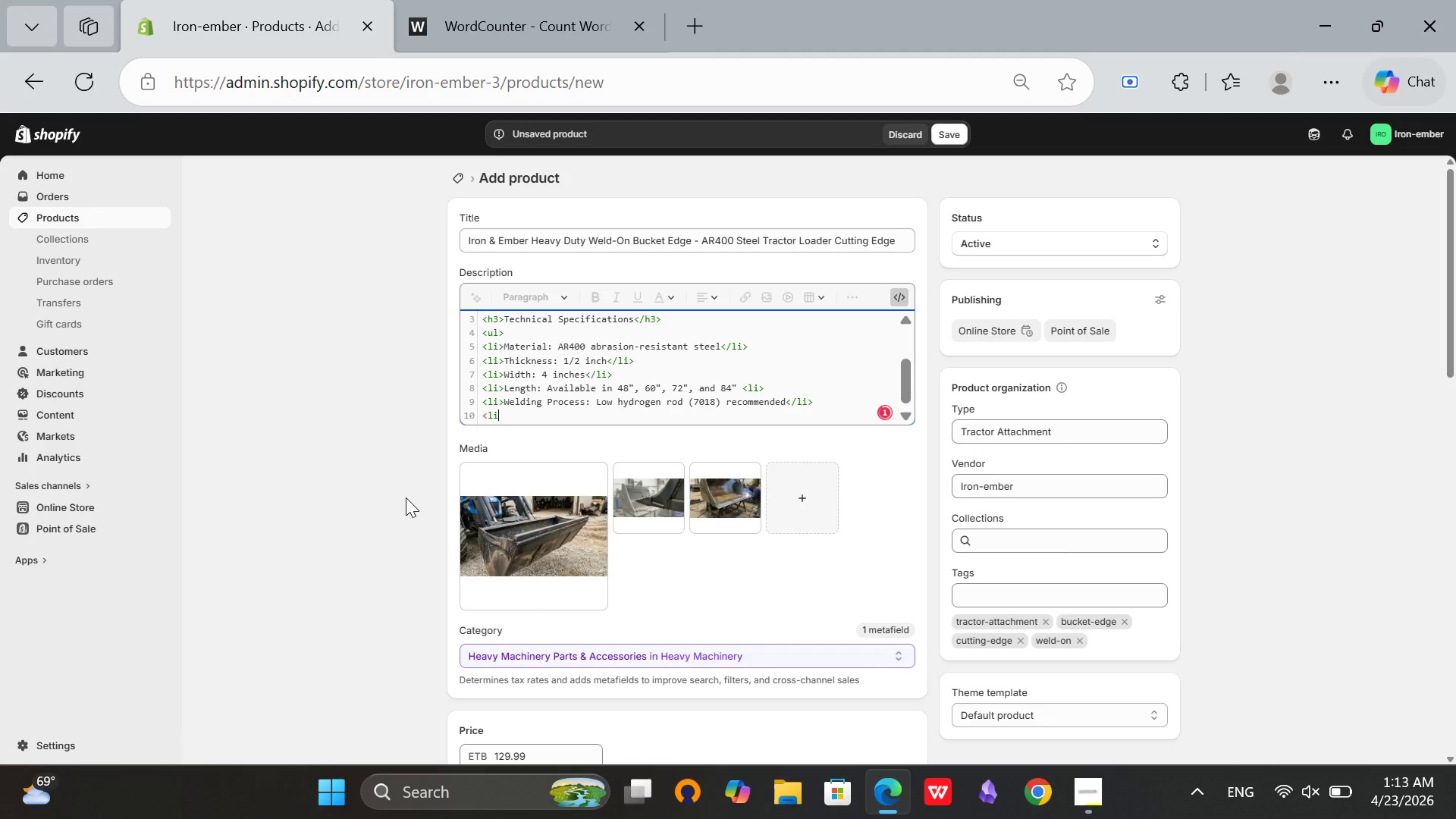 
hold_key(key=ShiftRight, duration=0.59)
 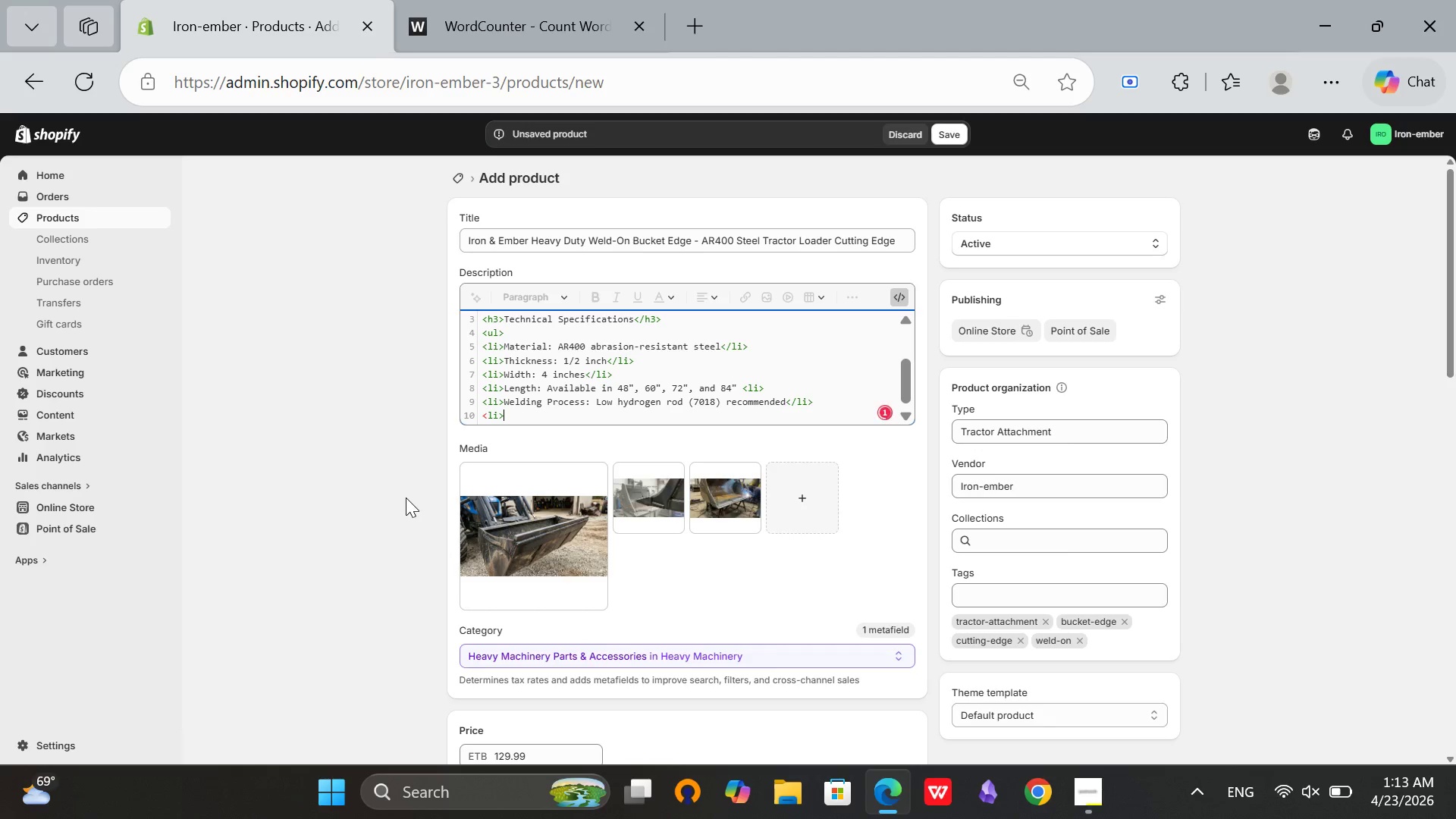 
hold_key(key=Period, duration=0.31)
 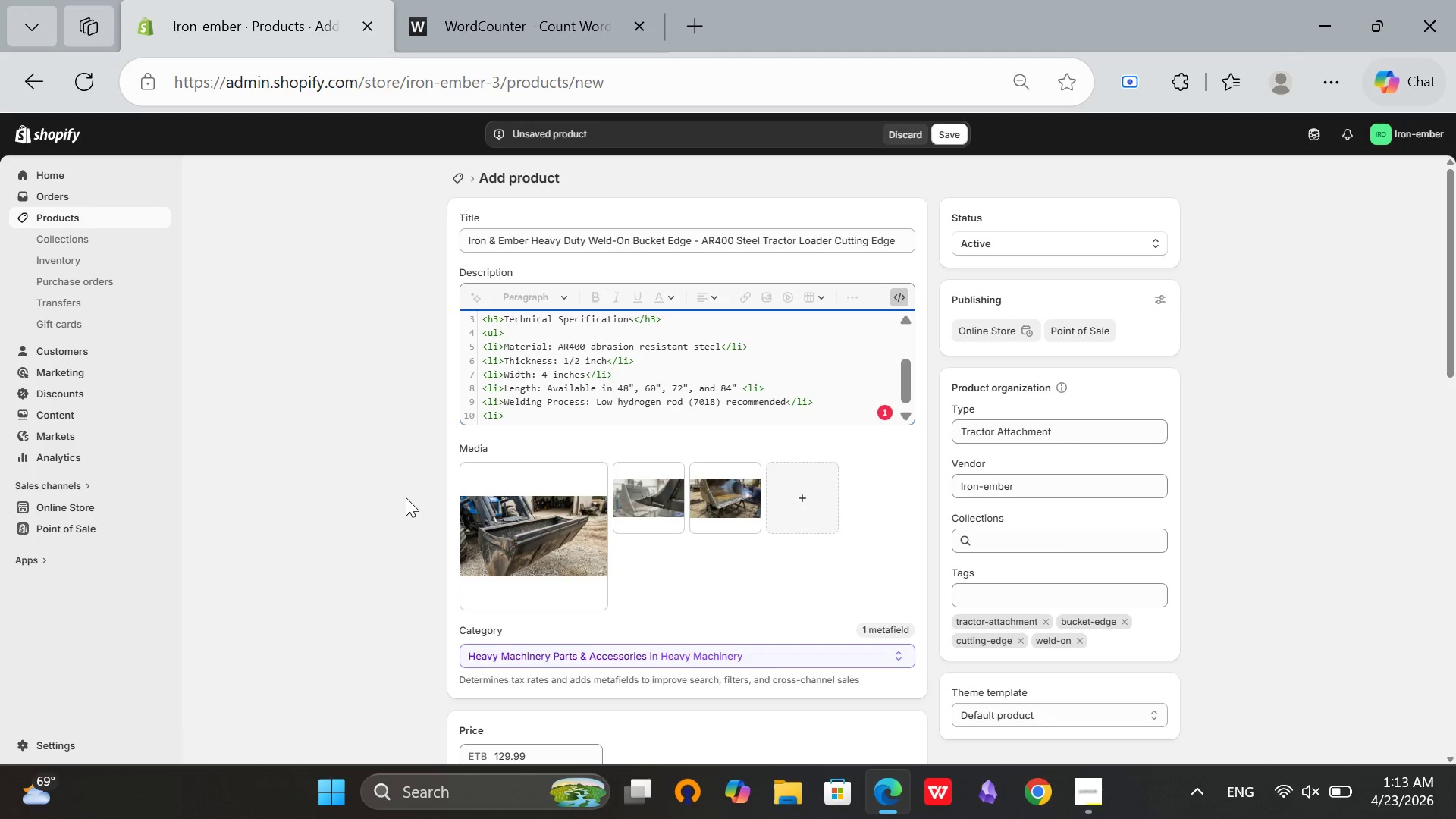 
wait(10.36)
 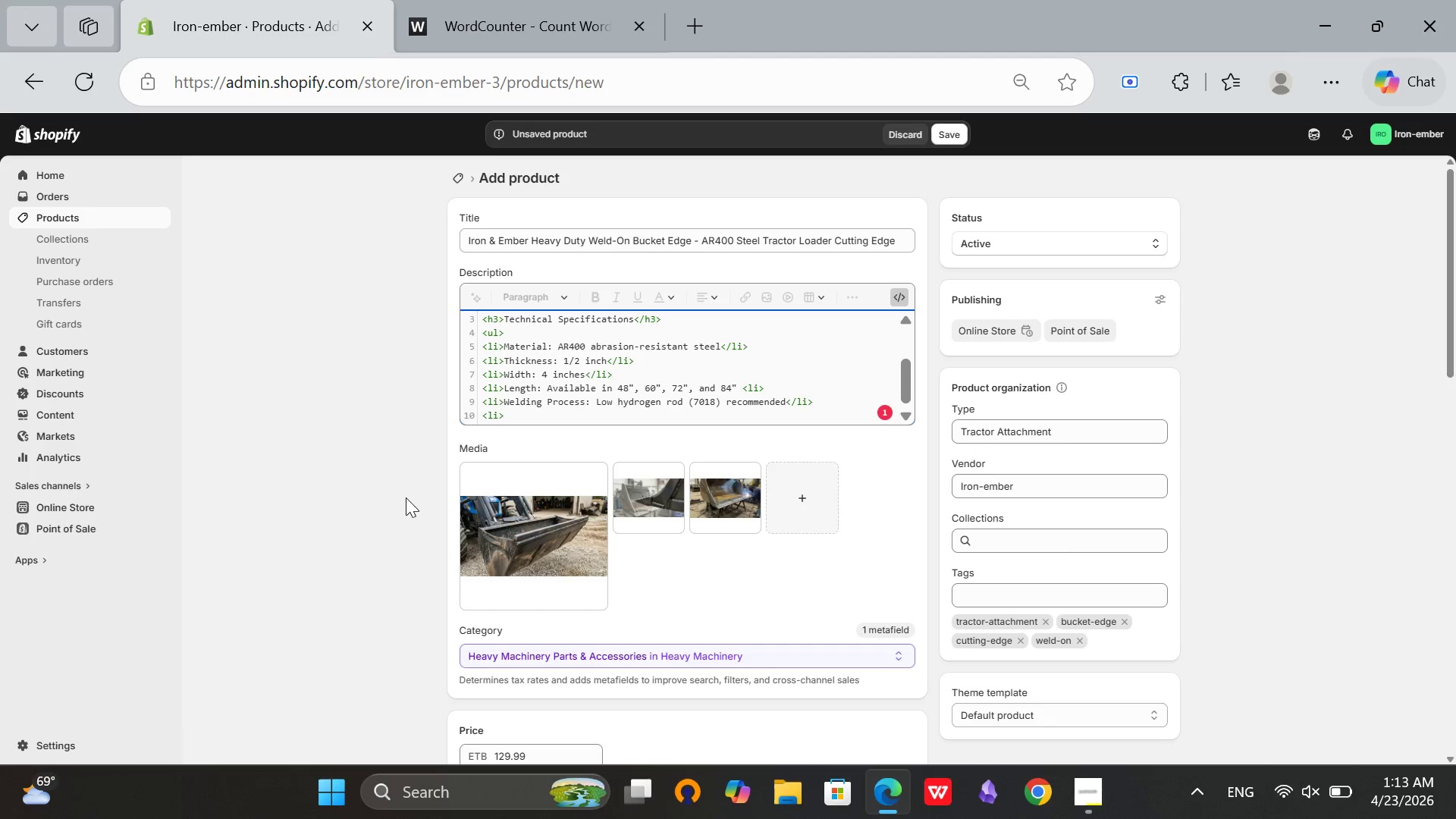 
type(Weight: 35-60 lbs dependng on length</li>)
 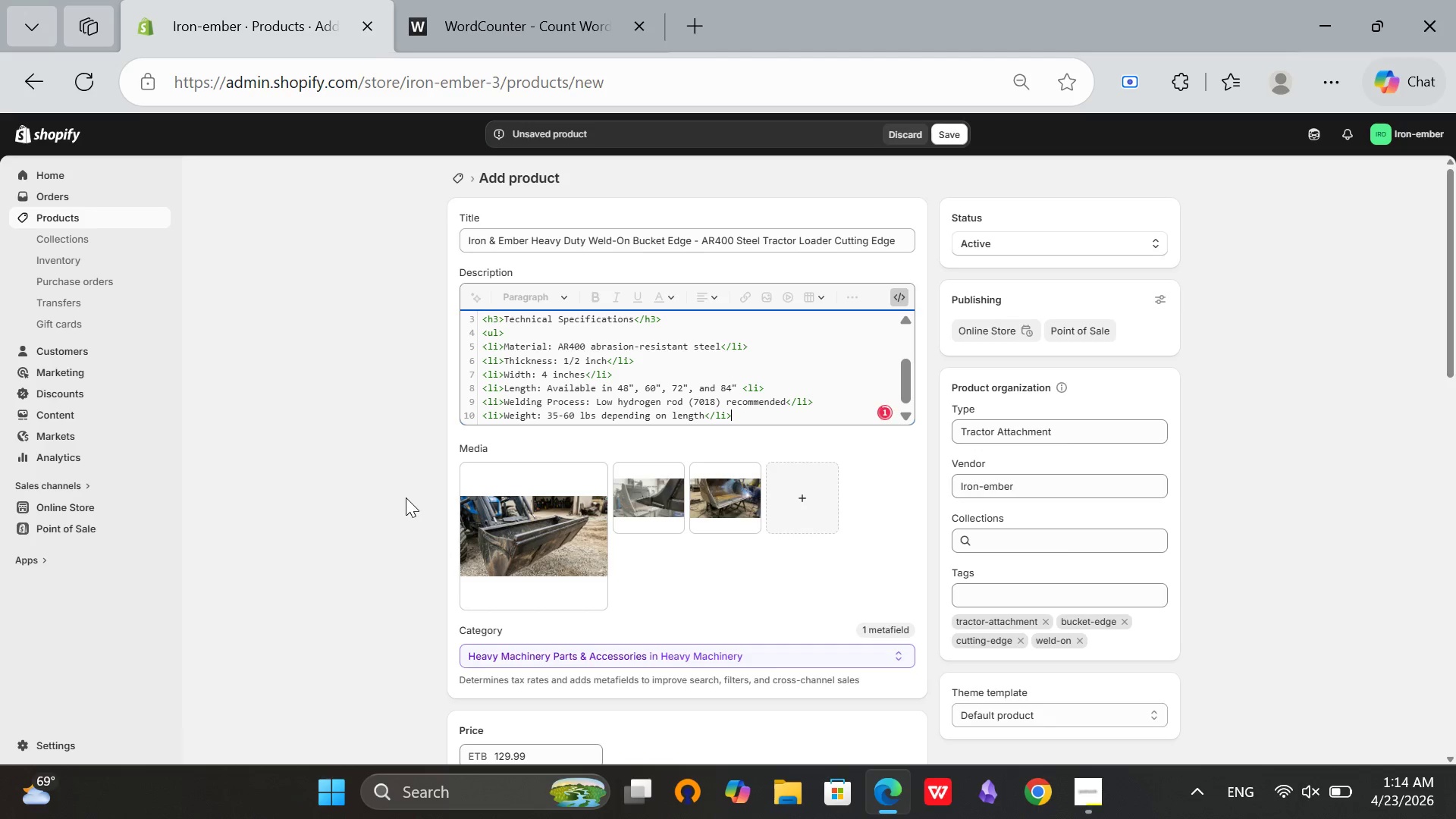 
key(Enter)
 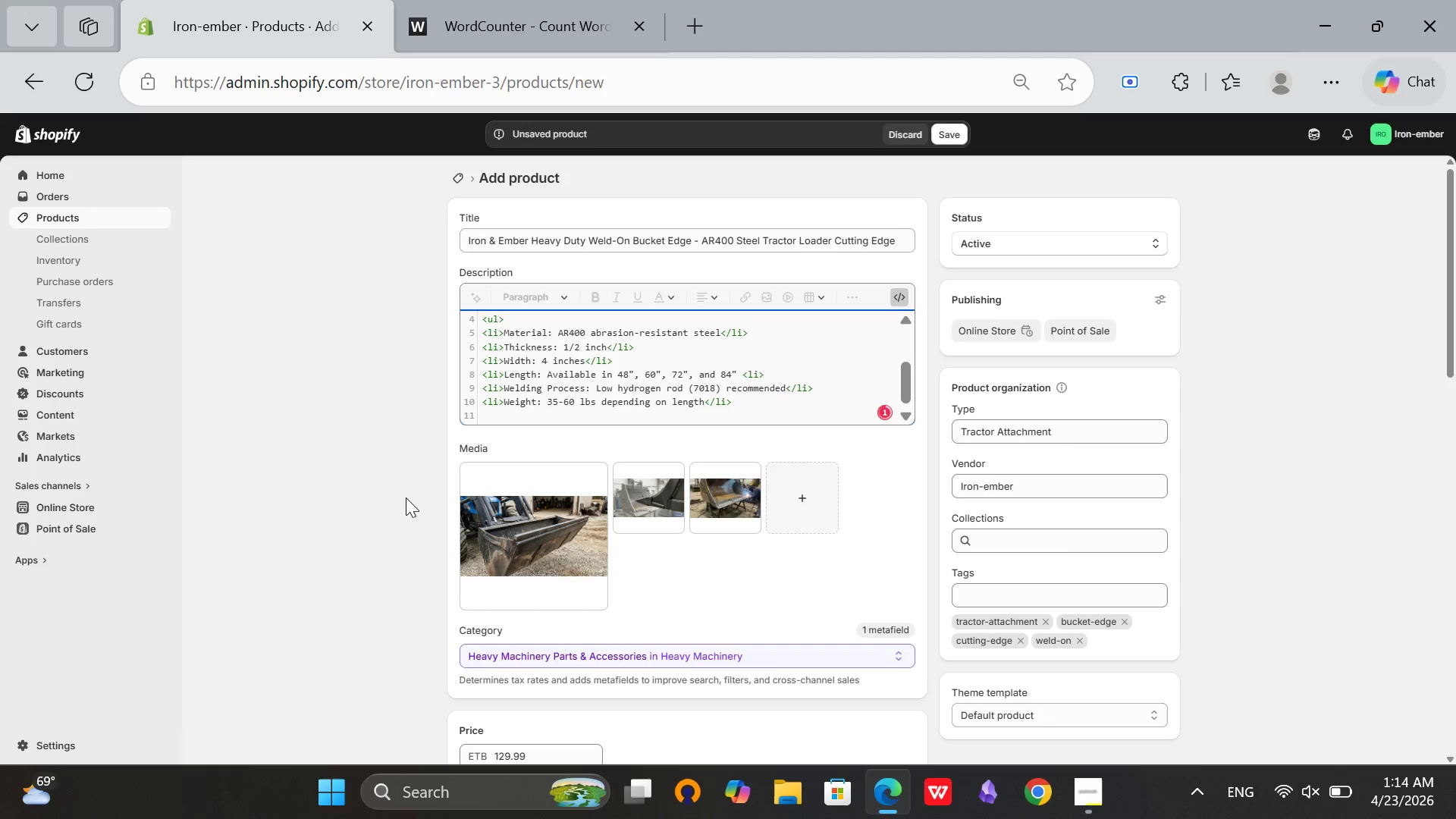 
type(</ul>)
 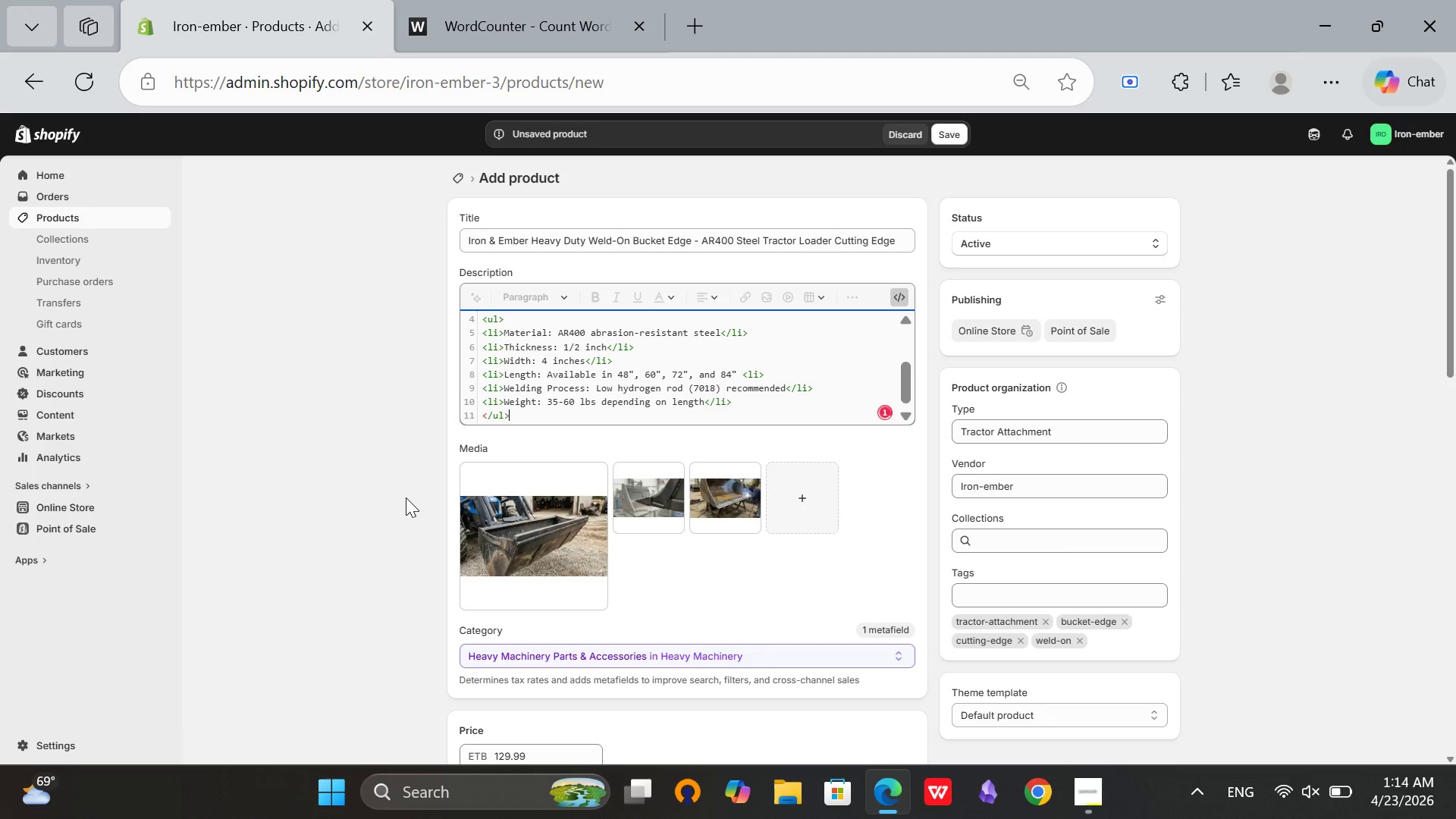 
key(Enter)
 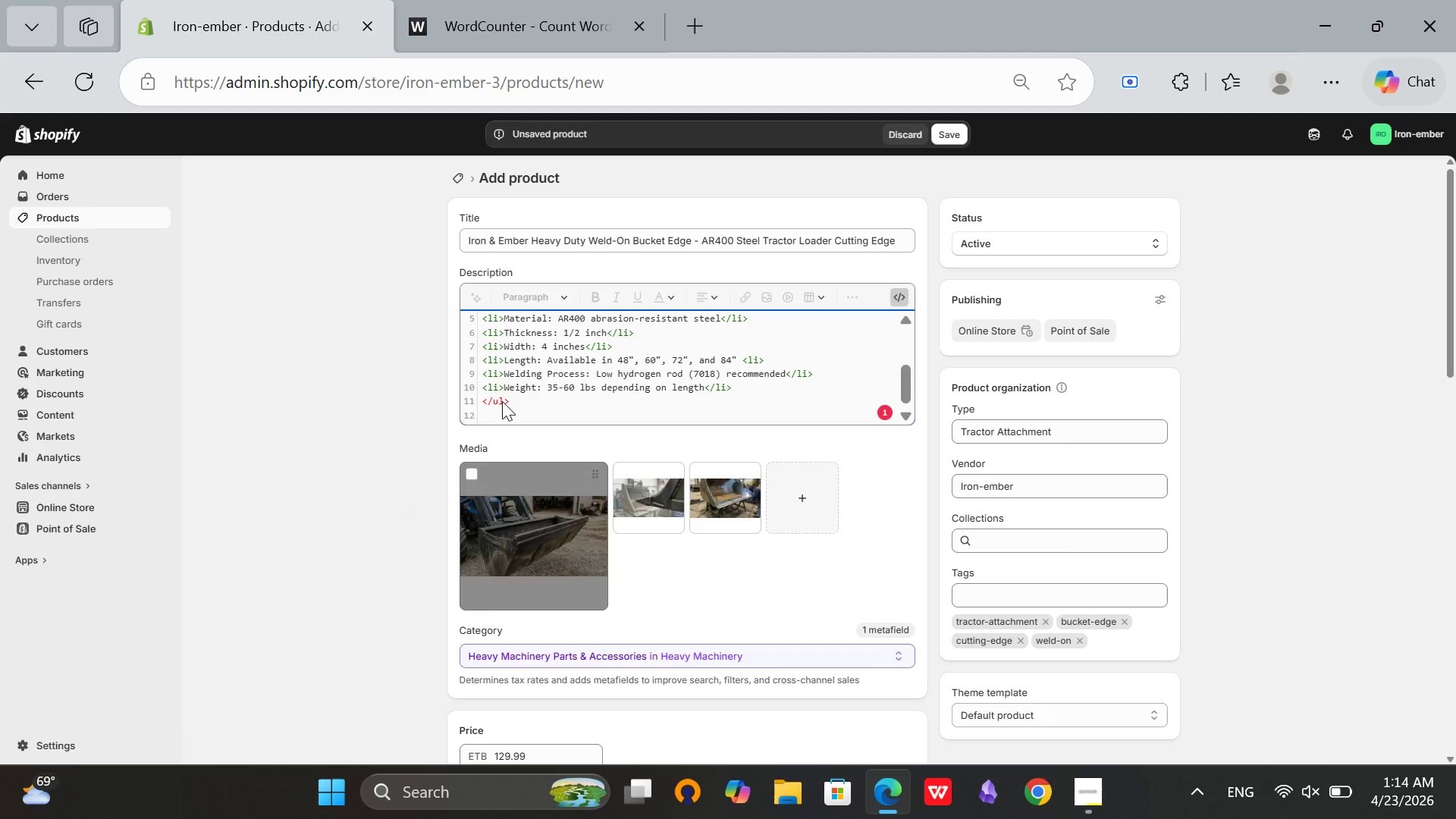 
scroll: coordinate [510, 405], scroll_direction: up, amount: 1.0
 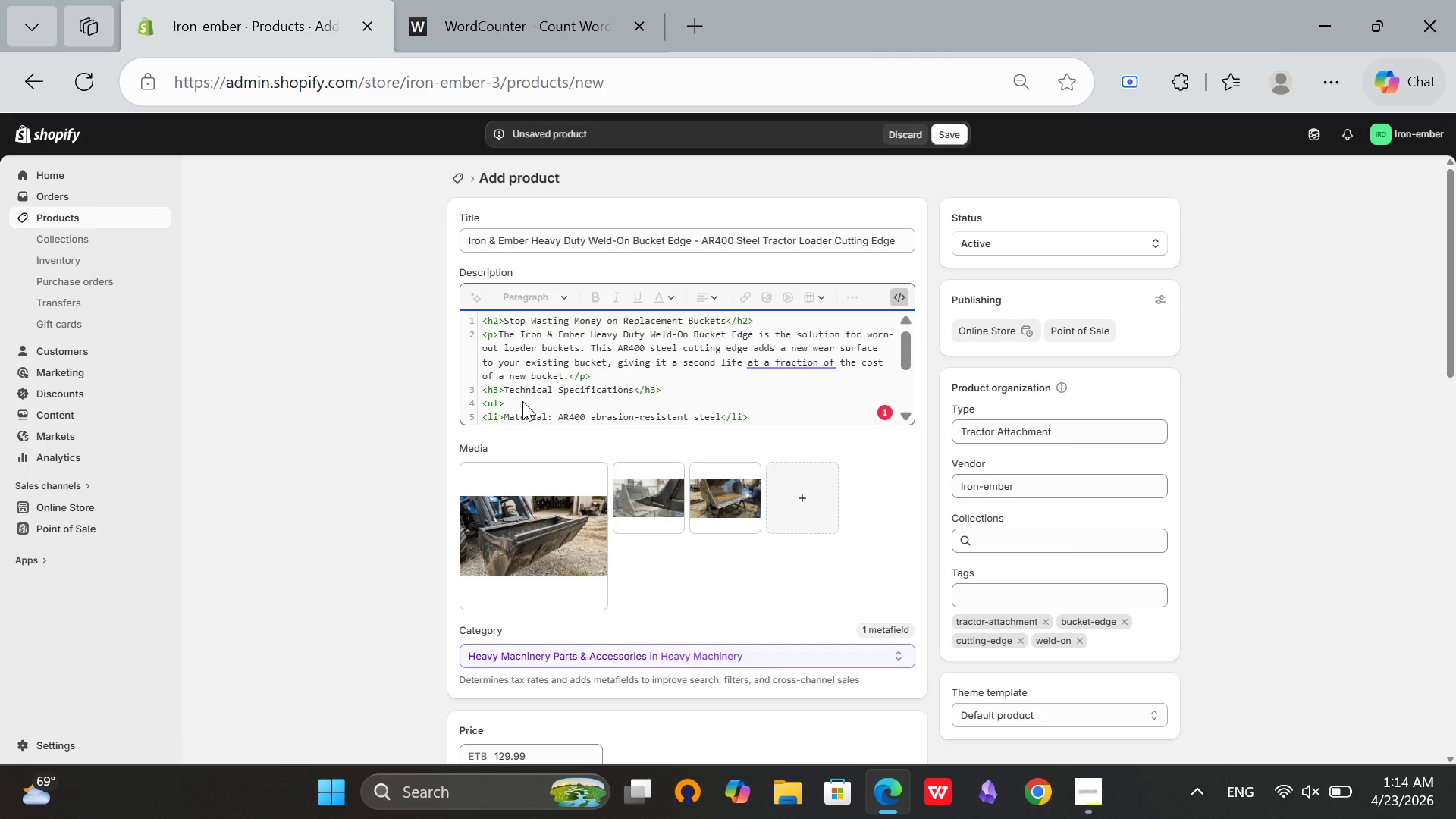 
scroll: coordinate [522, 401], scroll_direction: down, amount: 2.0
 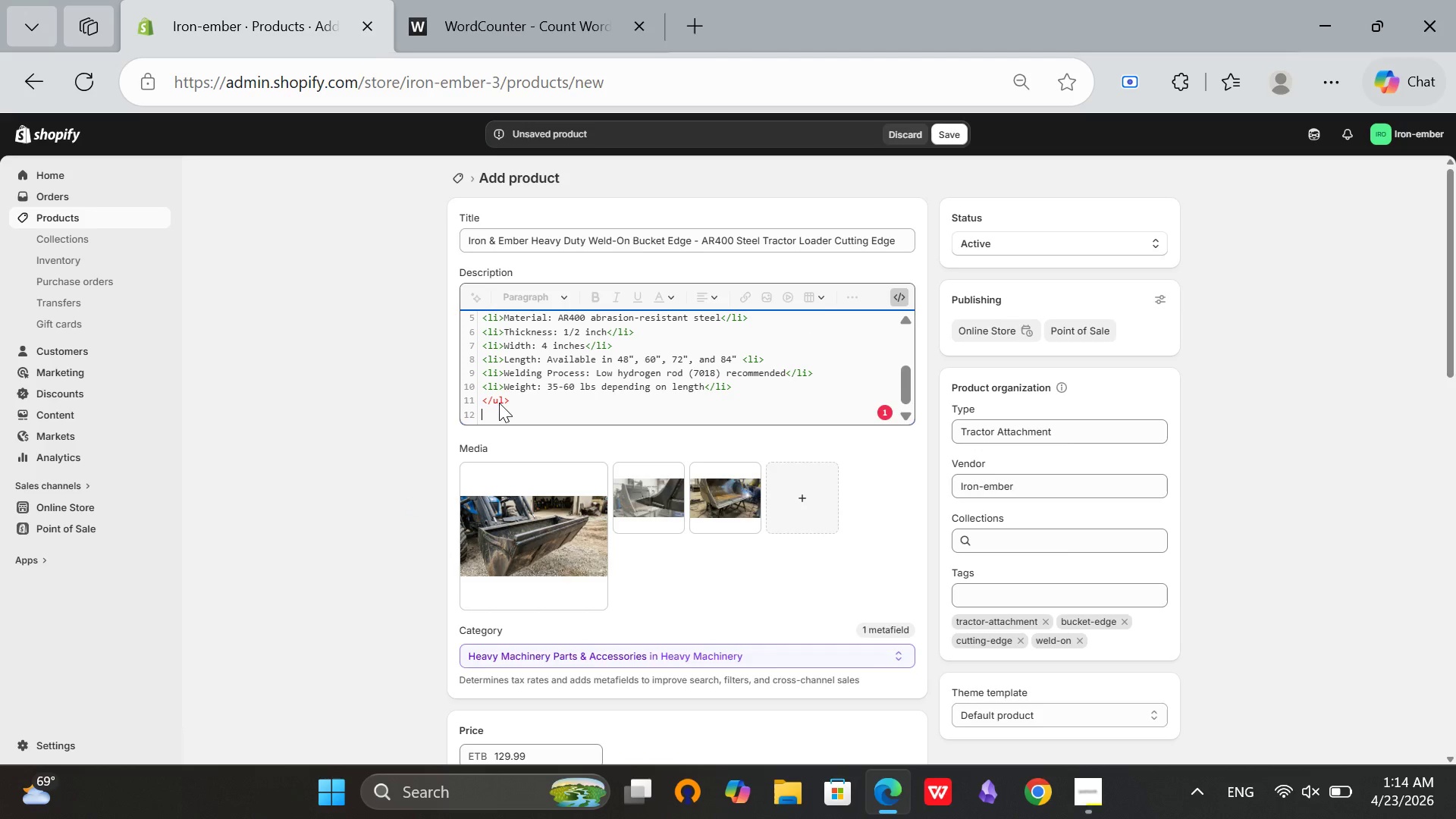 
left_click([499, 403])
 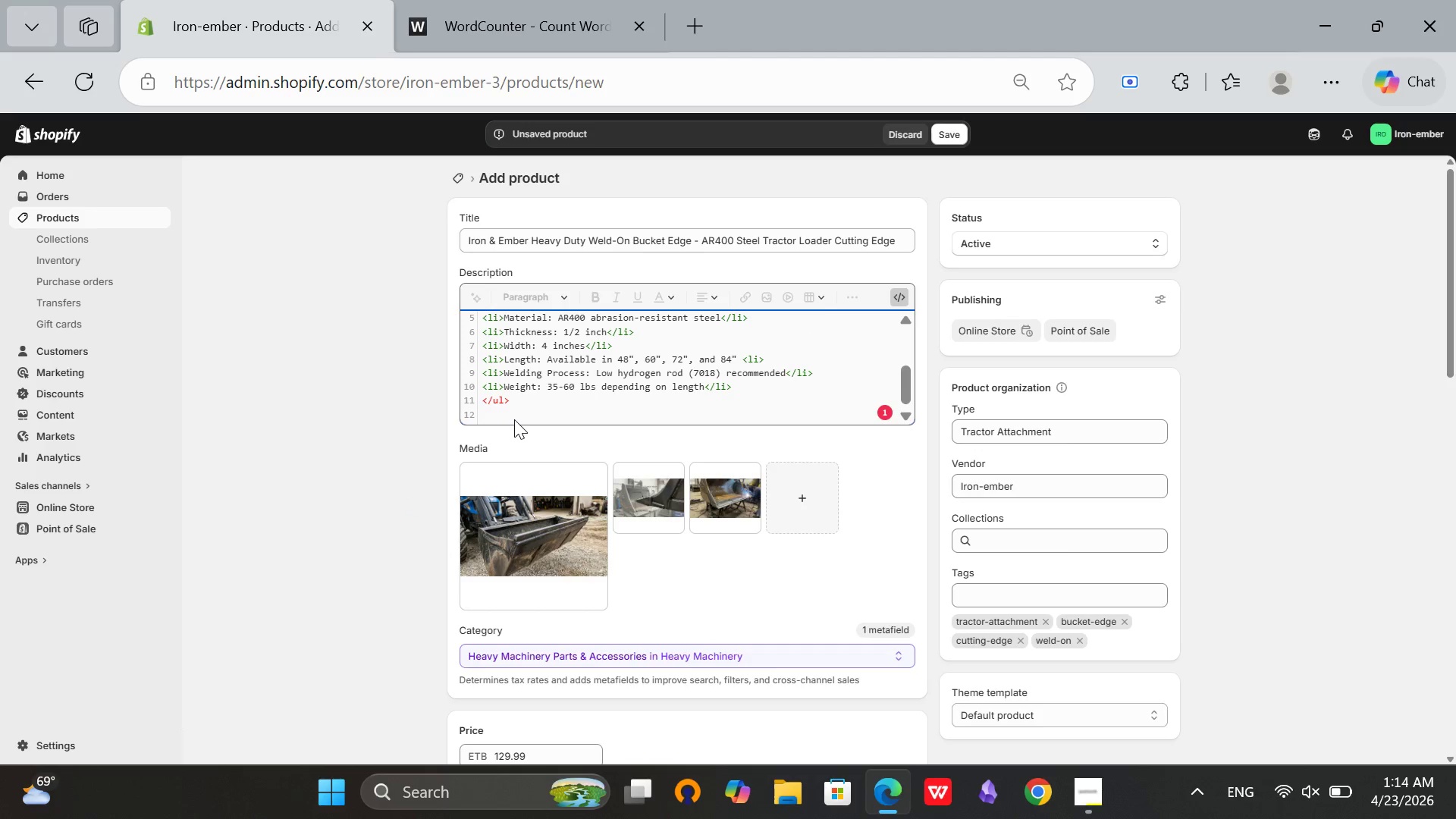 
key(ArrowRight)
 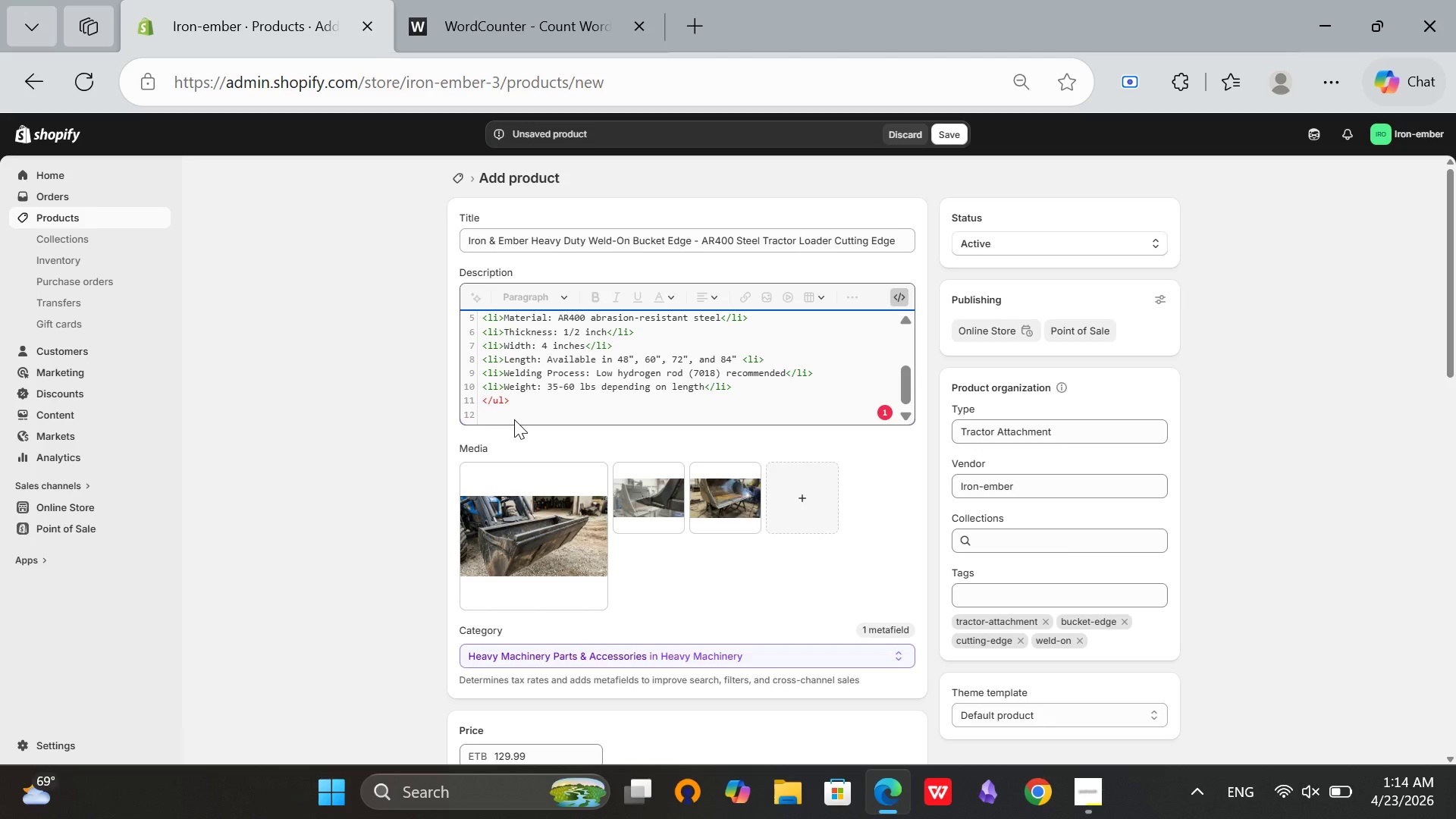 
key(Backspace)
 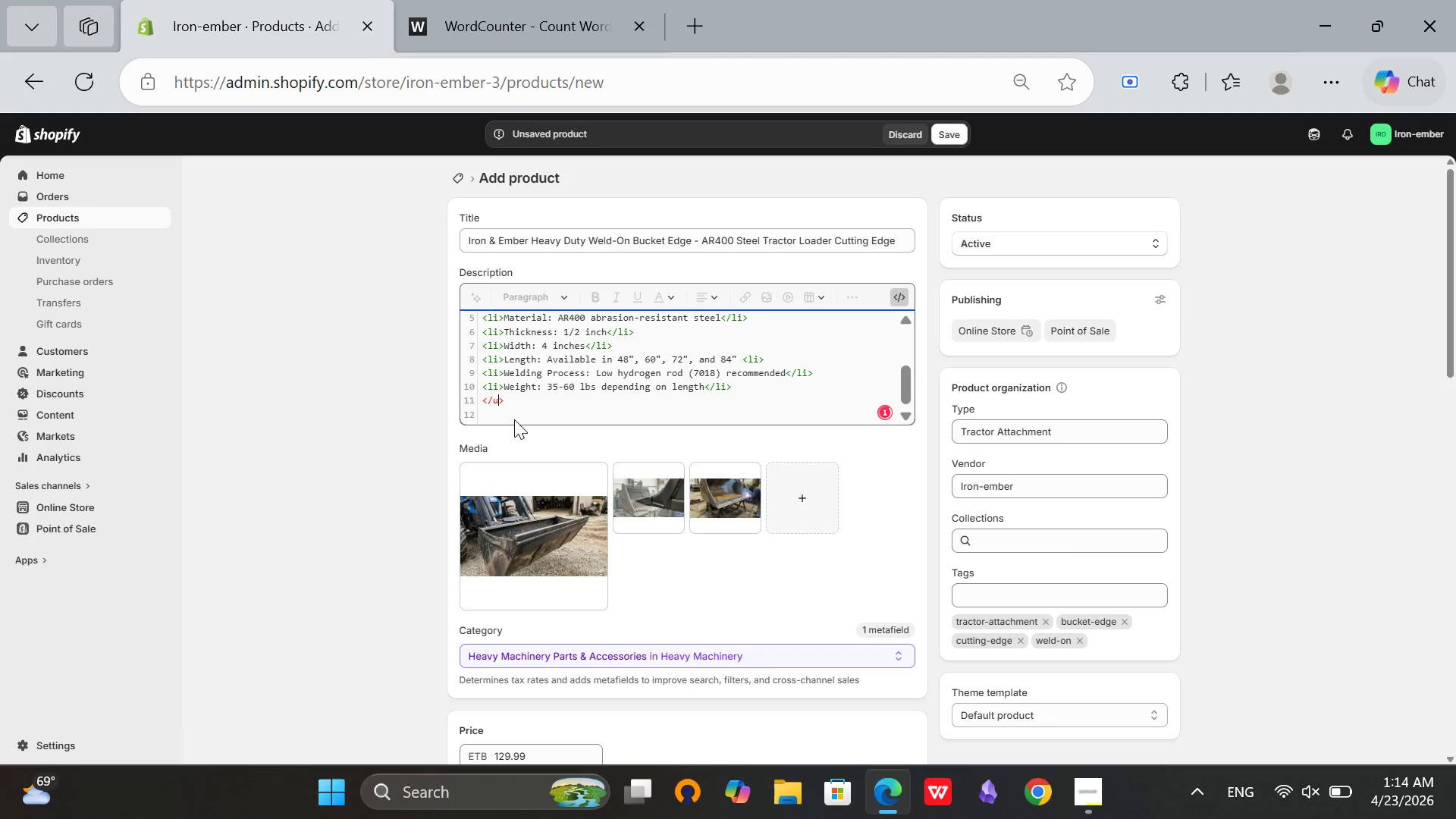 
key(L)
 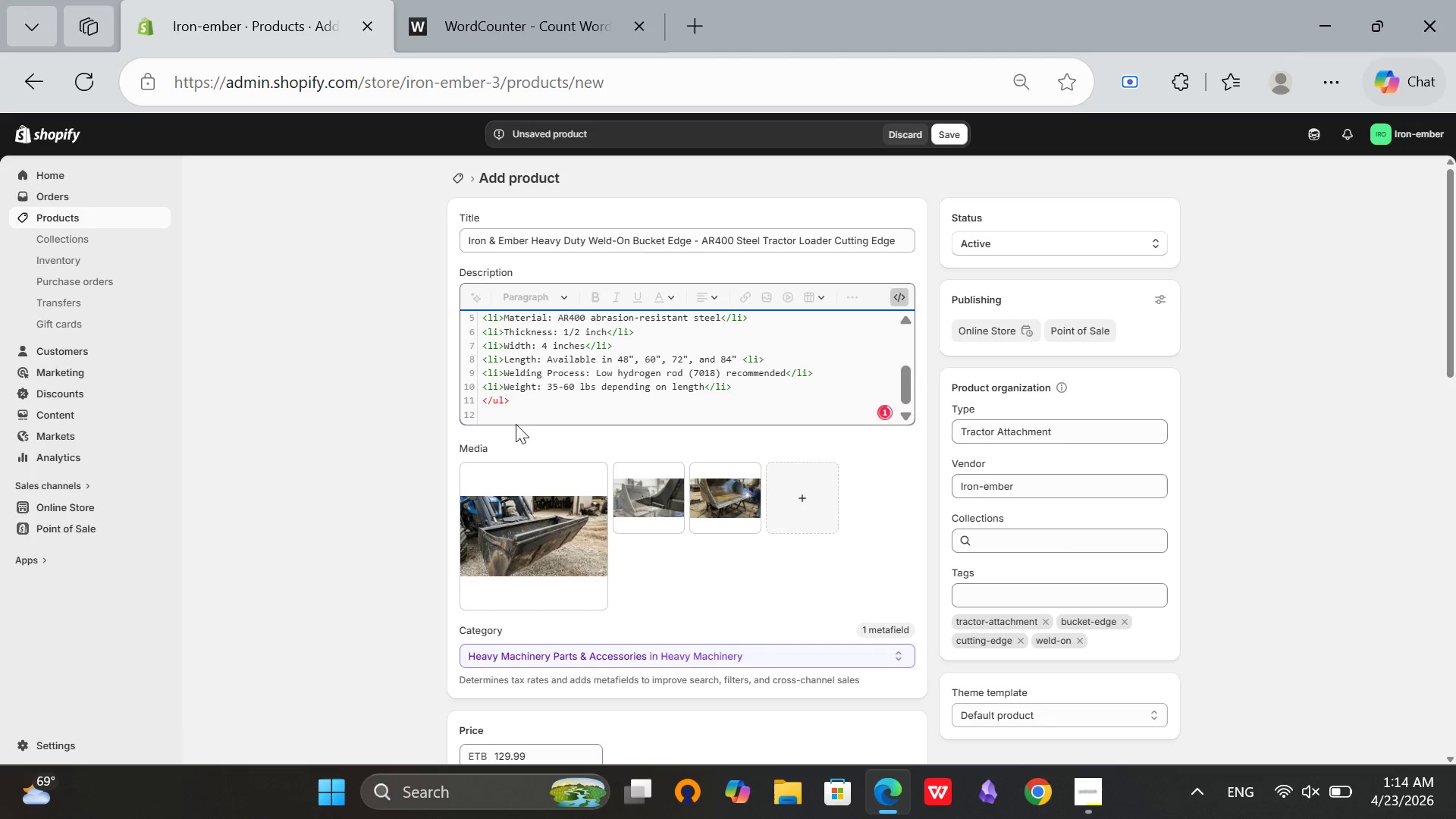 
key(ArrowRight)
 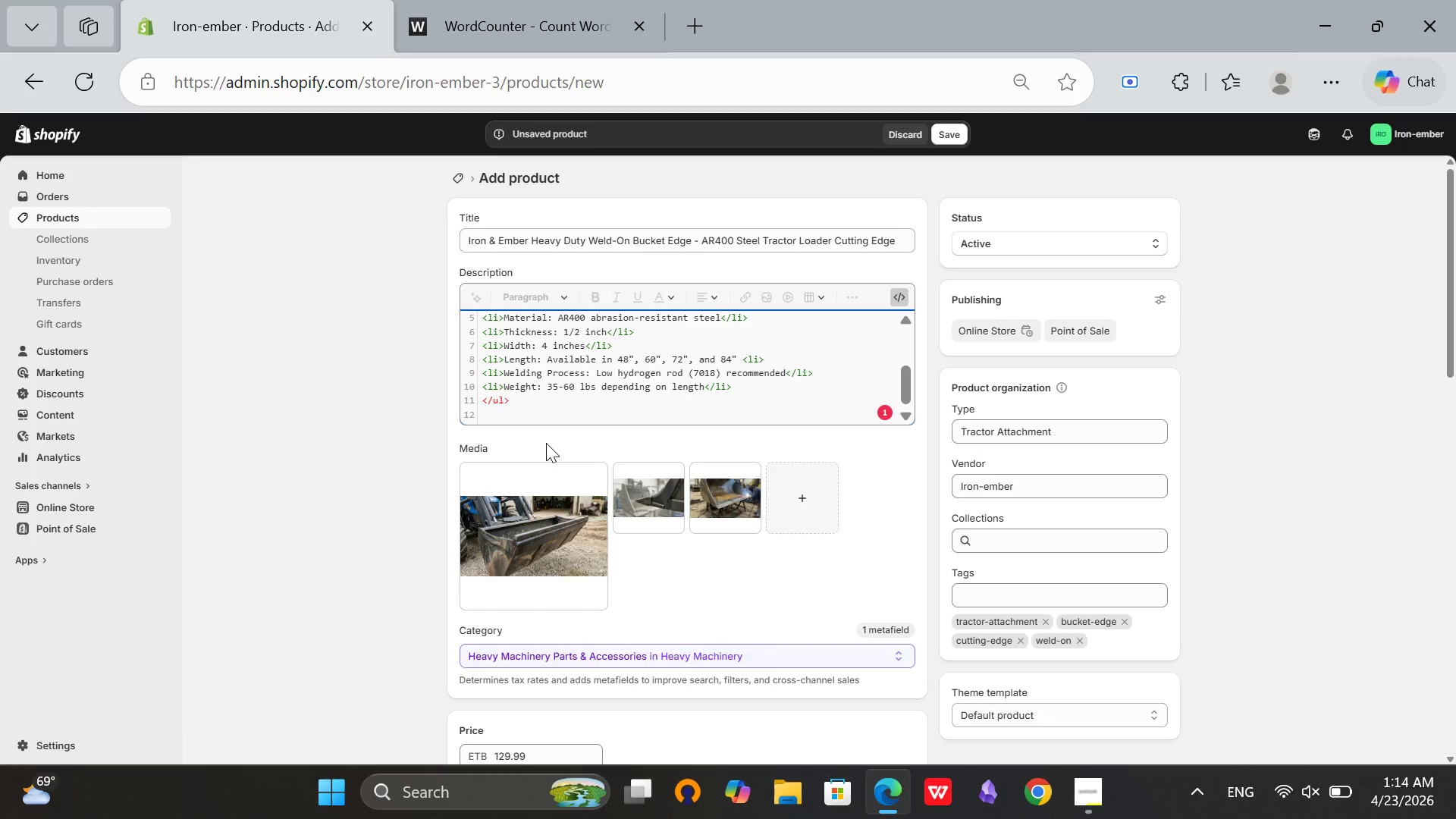 
key(Backspace)
 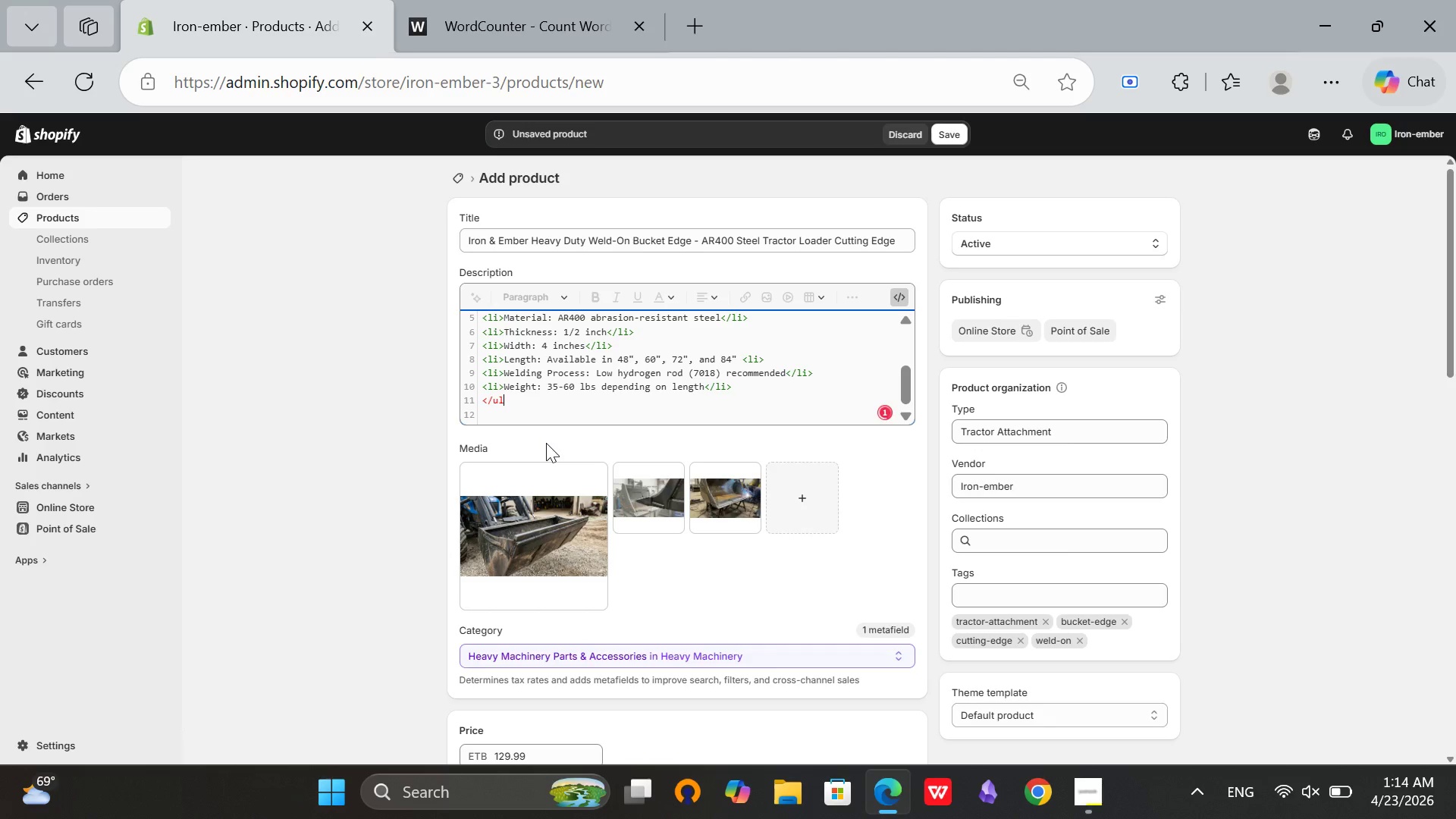 
key(Shift+Period)
 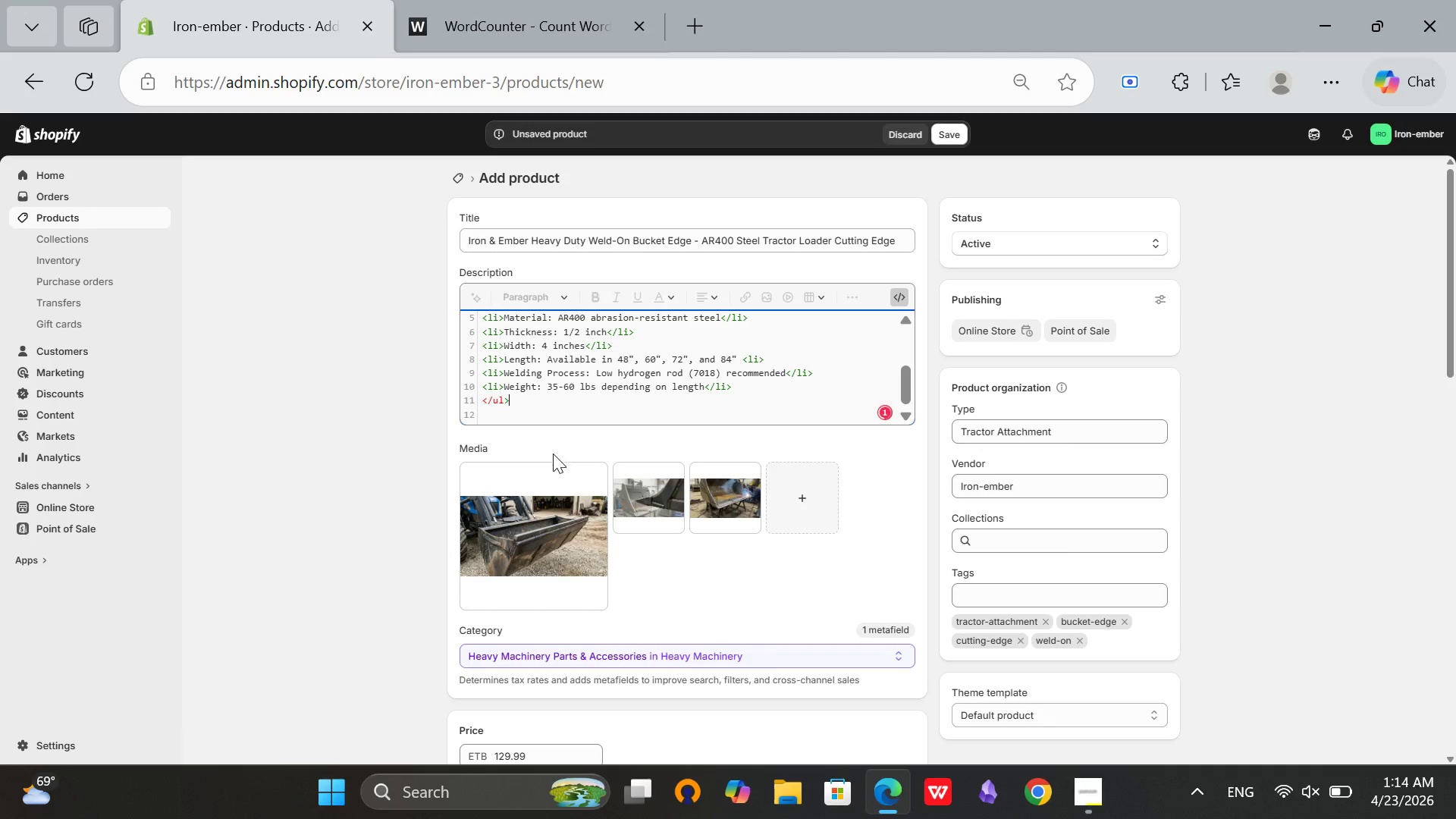 
key(Backspace)
key(Backspace)
key(Backspace)
key(Backspace)
type(ul>)
 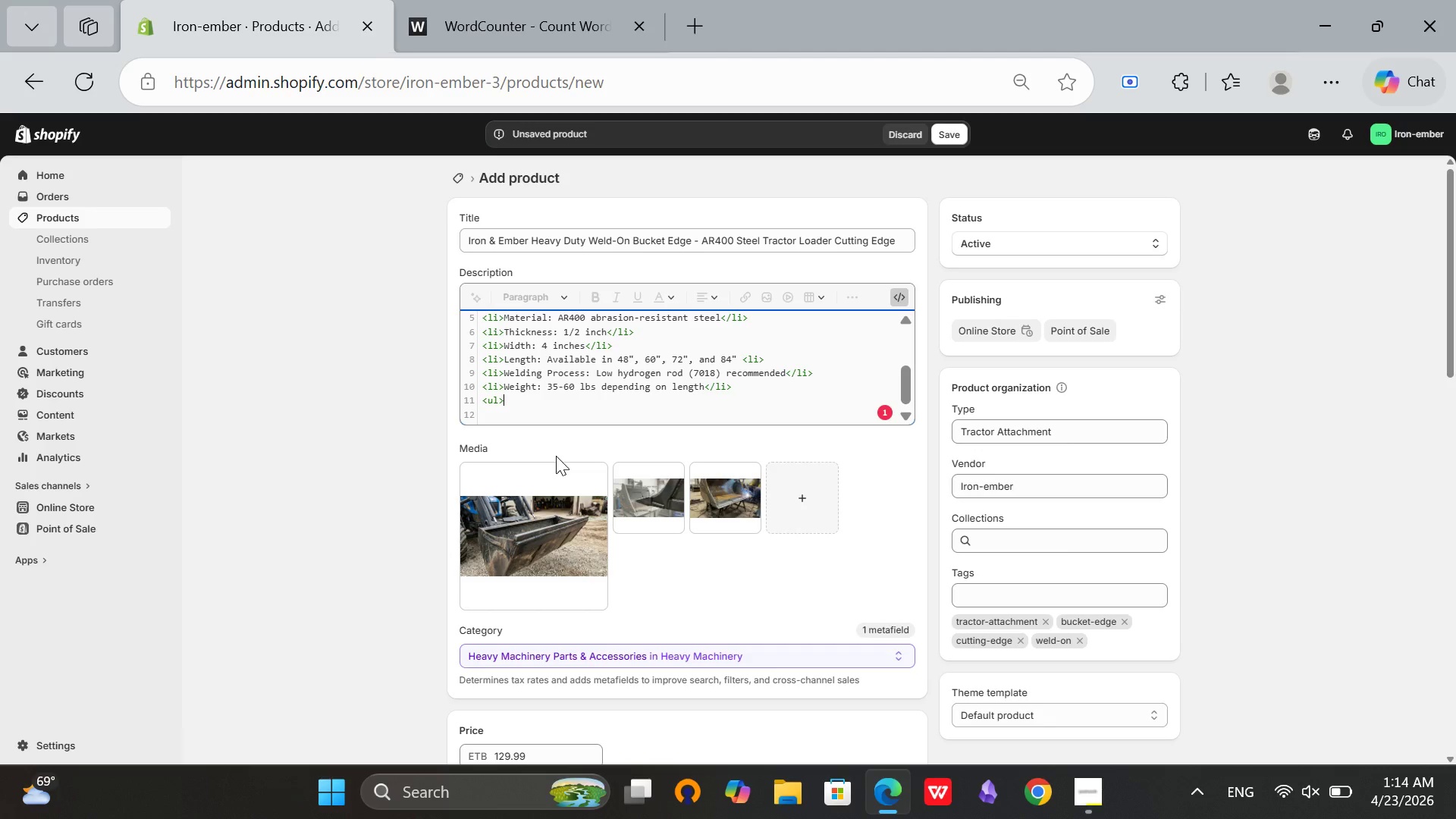 
key(Enter)
 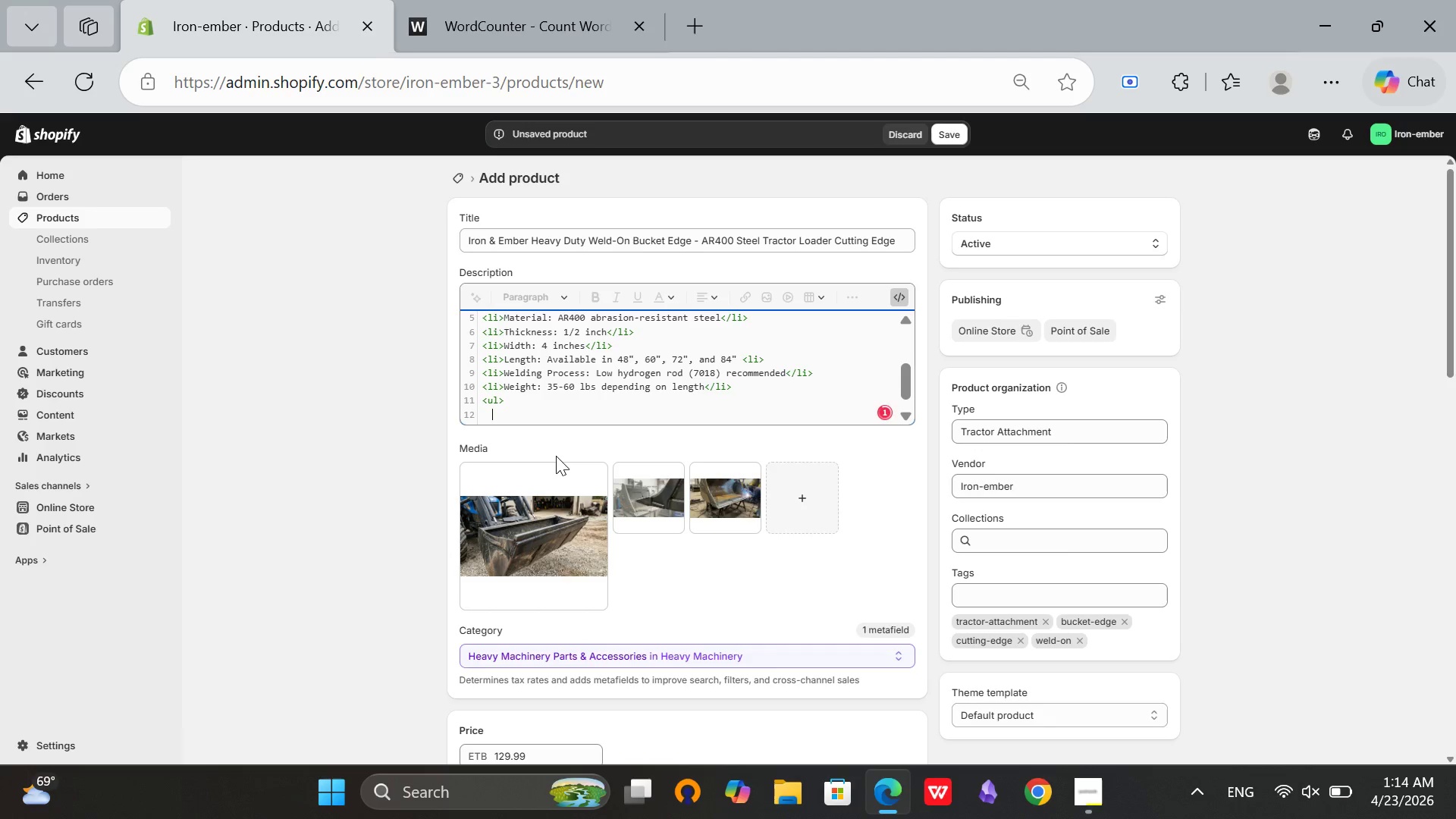 
key(Enter)
 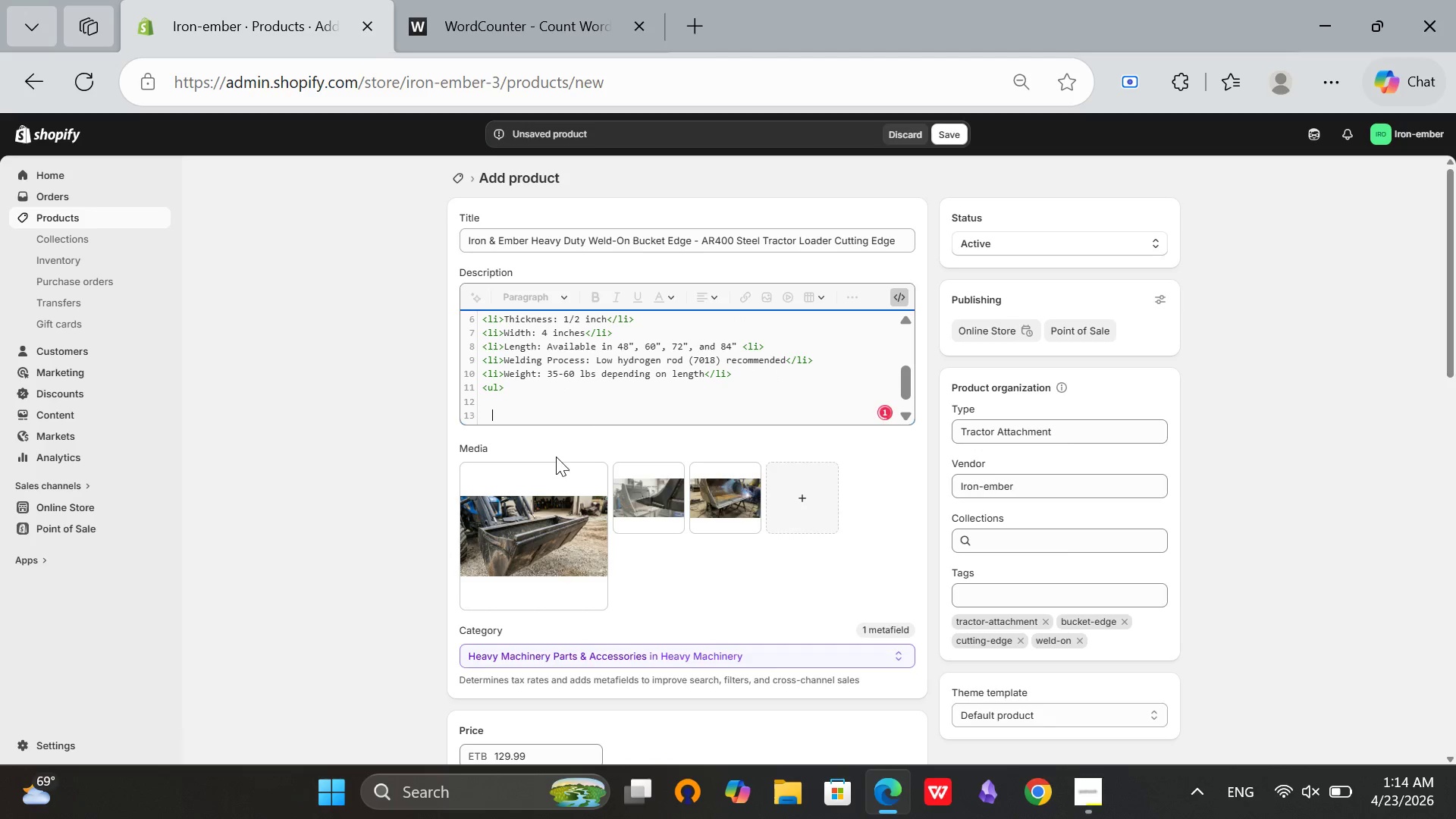 
key(Backspace)
type(<h3>Why Choose This Bucket Edge</h3>)
 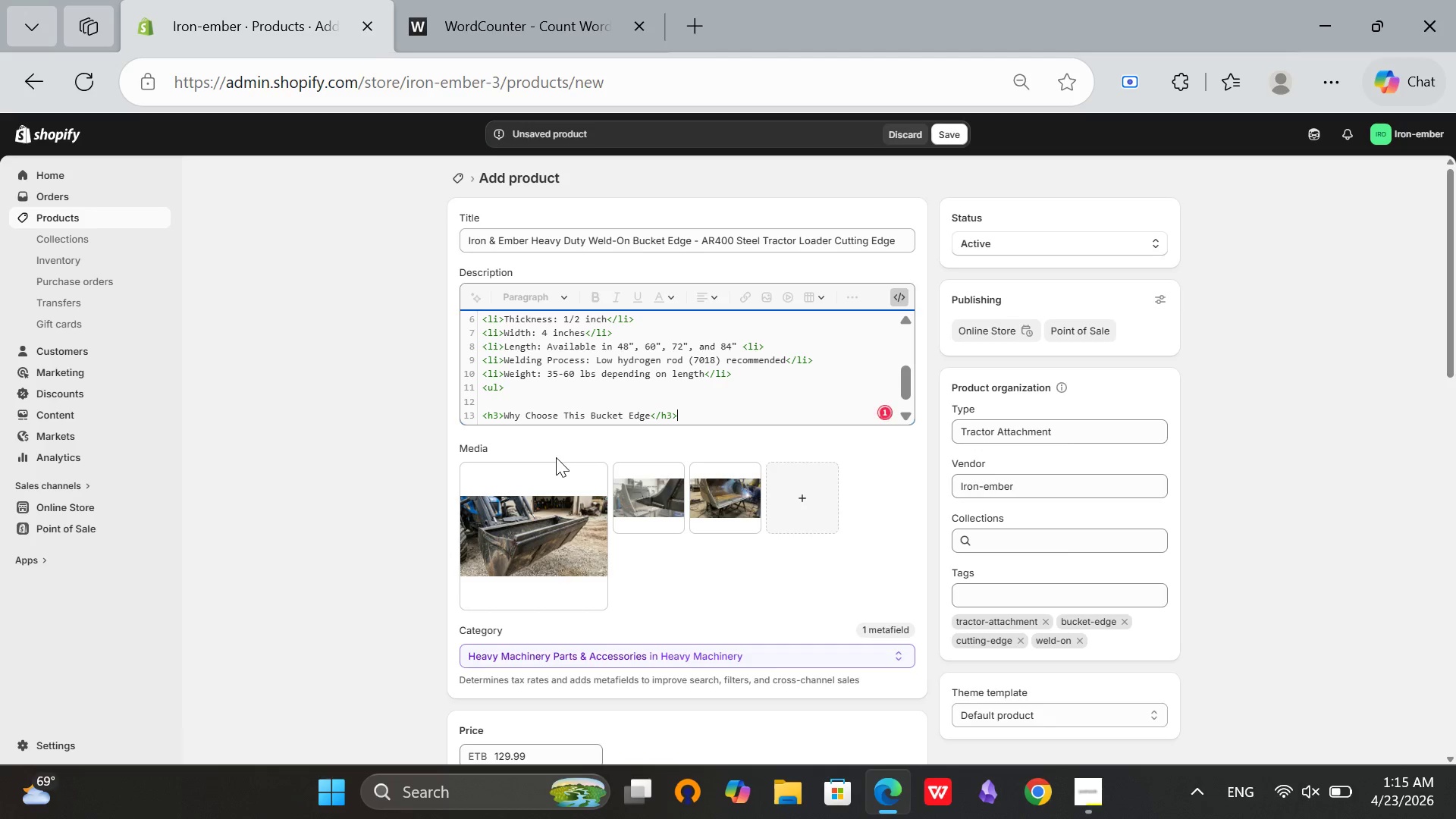 
key(Enter)
 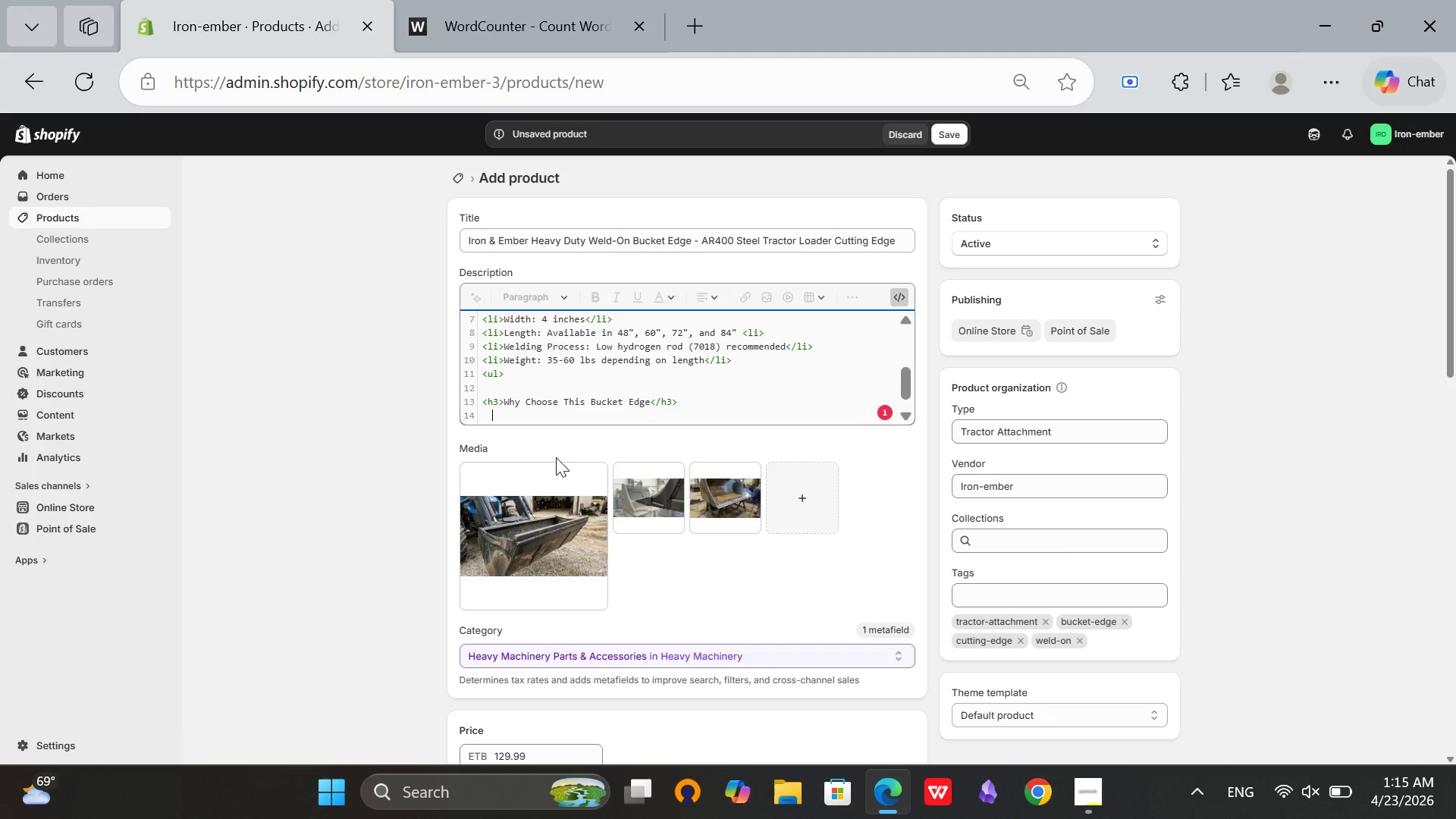 
key(Backspace)
type(<p>Loader buckets wear out at the cuti)
key(Backspace)
type(tng edge first. Replacing the entire bucket costs thousands )
key(Backspace)
type(,)
key(Backspace)
type(. Our weld-0)
key(Backspace)
type(on edge)
 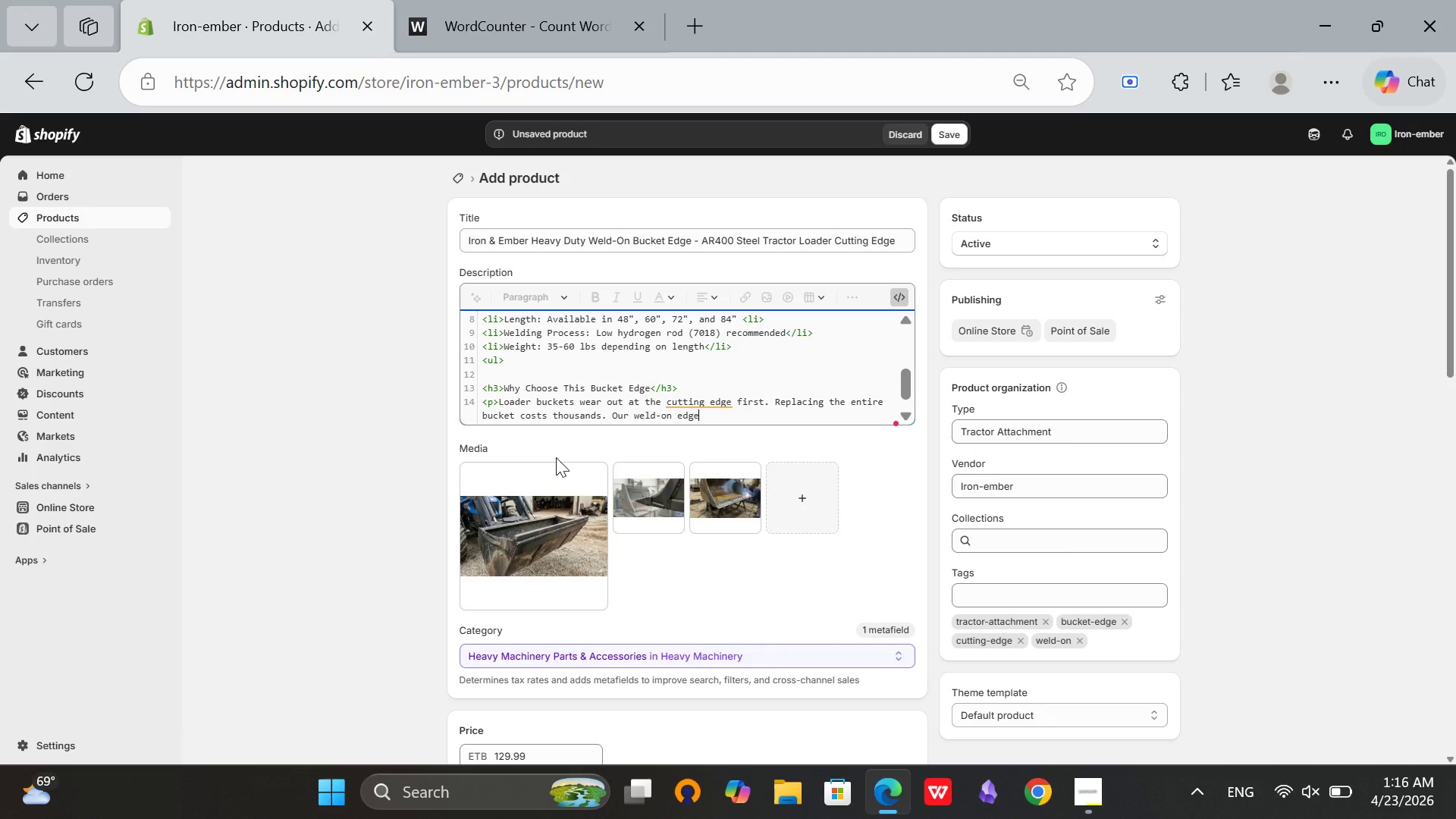 
left_click([1094, 794])